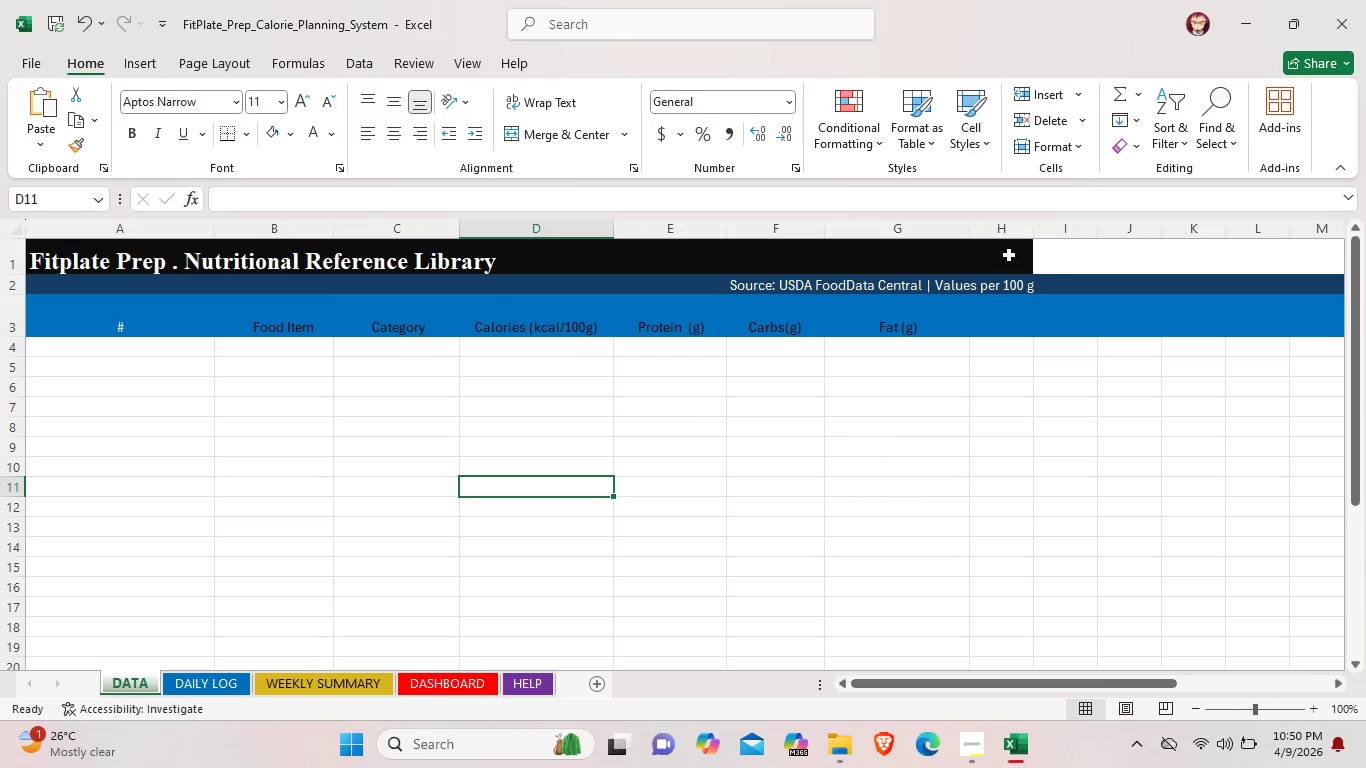 
left_click([1013, 256])
 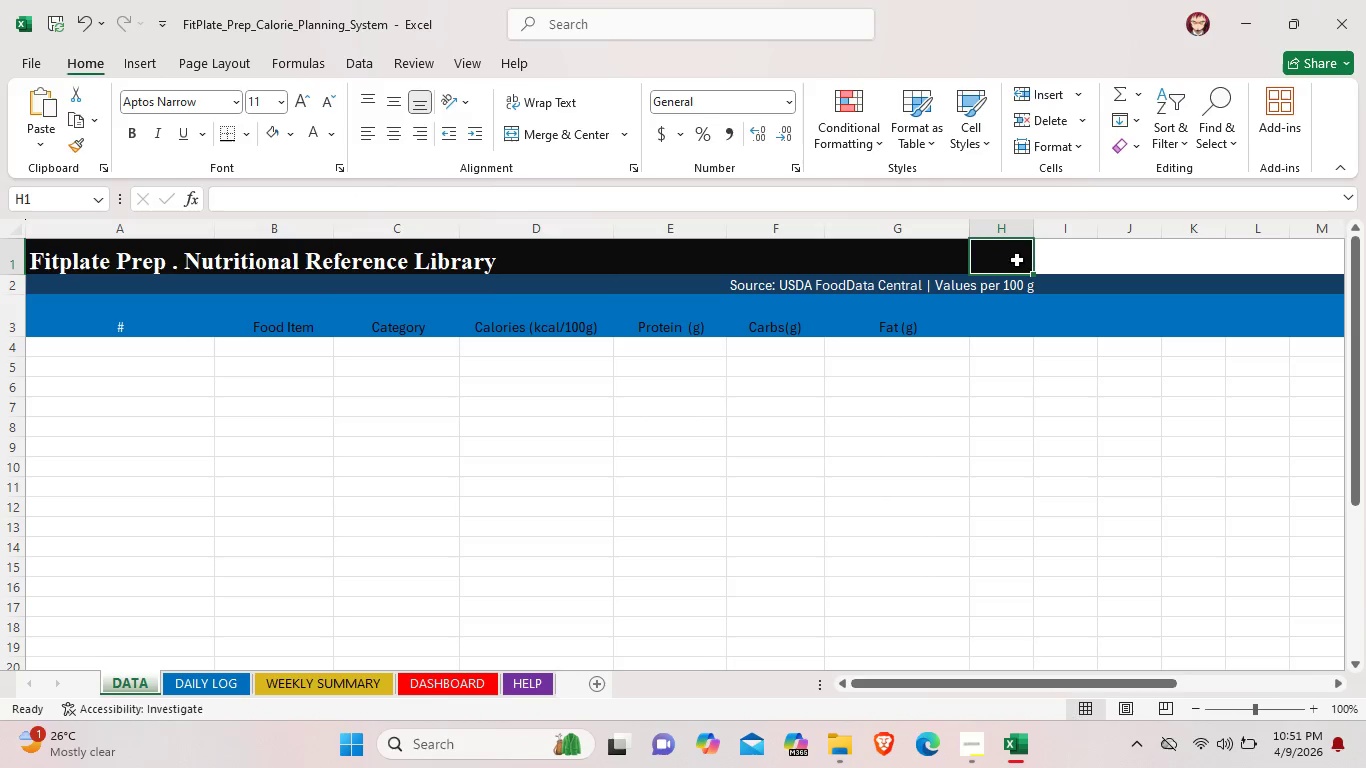 
left_click_drag(start_coordinate=[1017, 260], to_coordinate=[98, 264])
 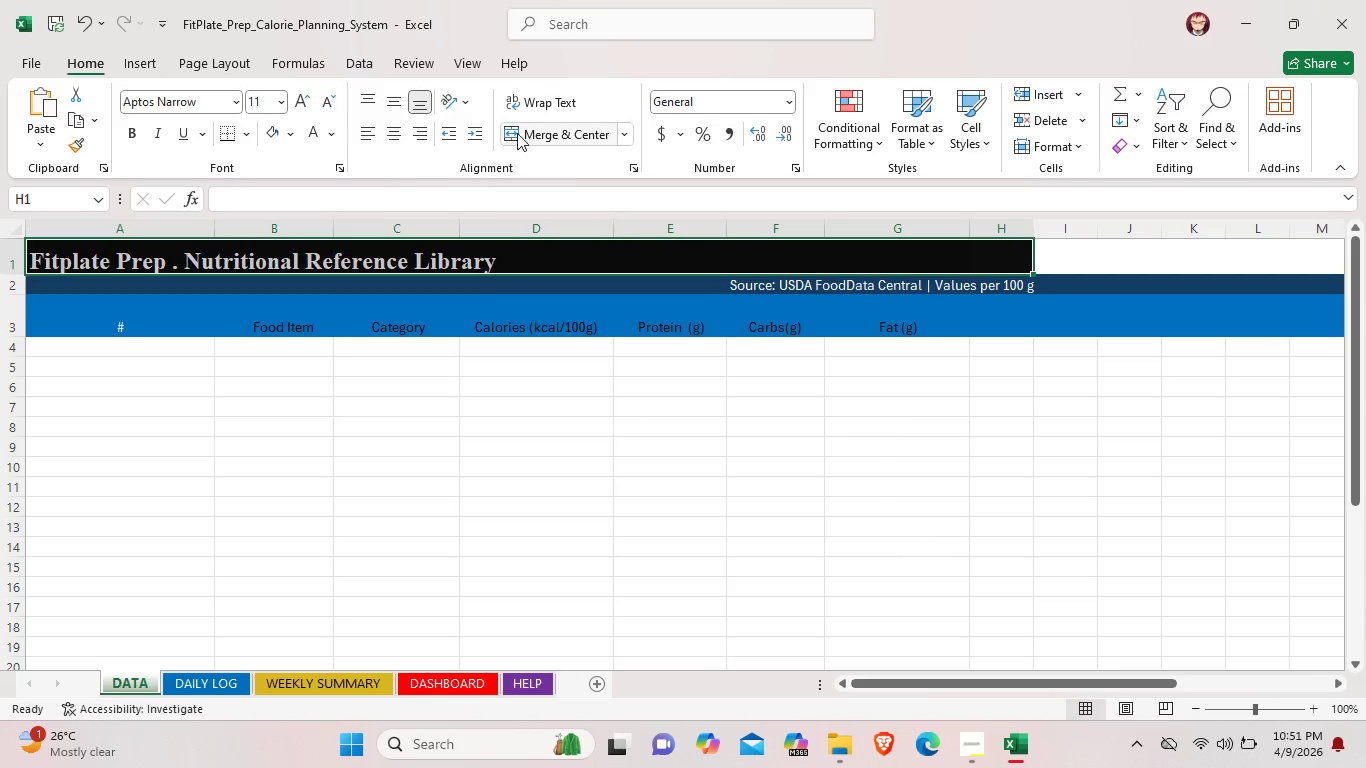 
left_click([522, 132])
 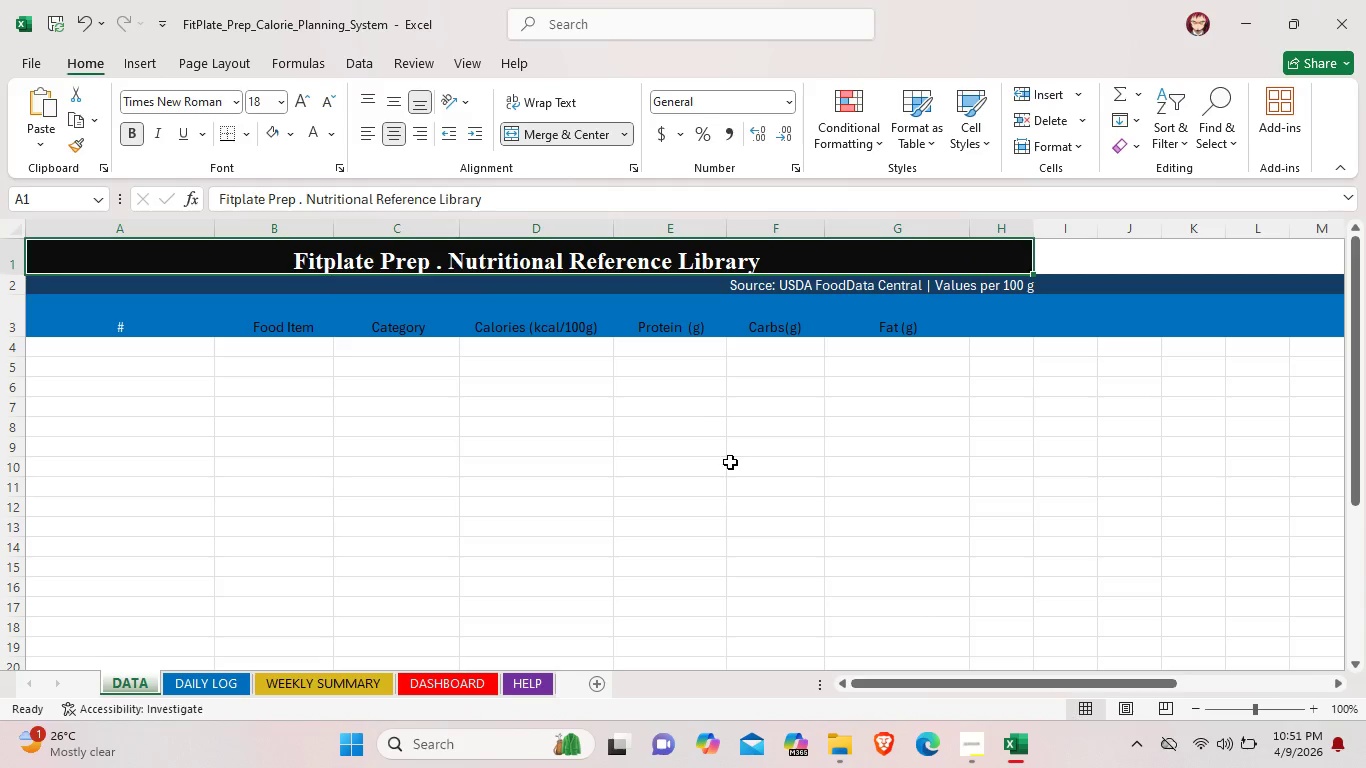 
left_click([730, 462])
 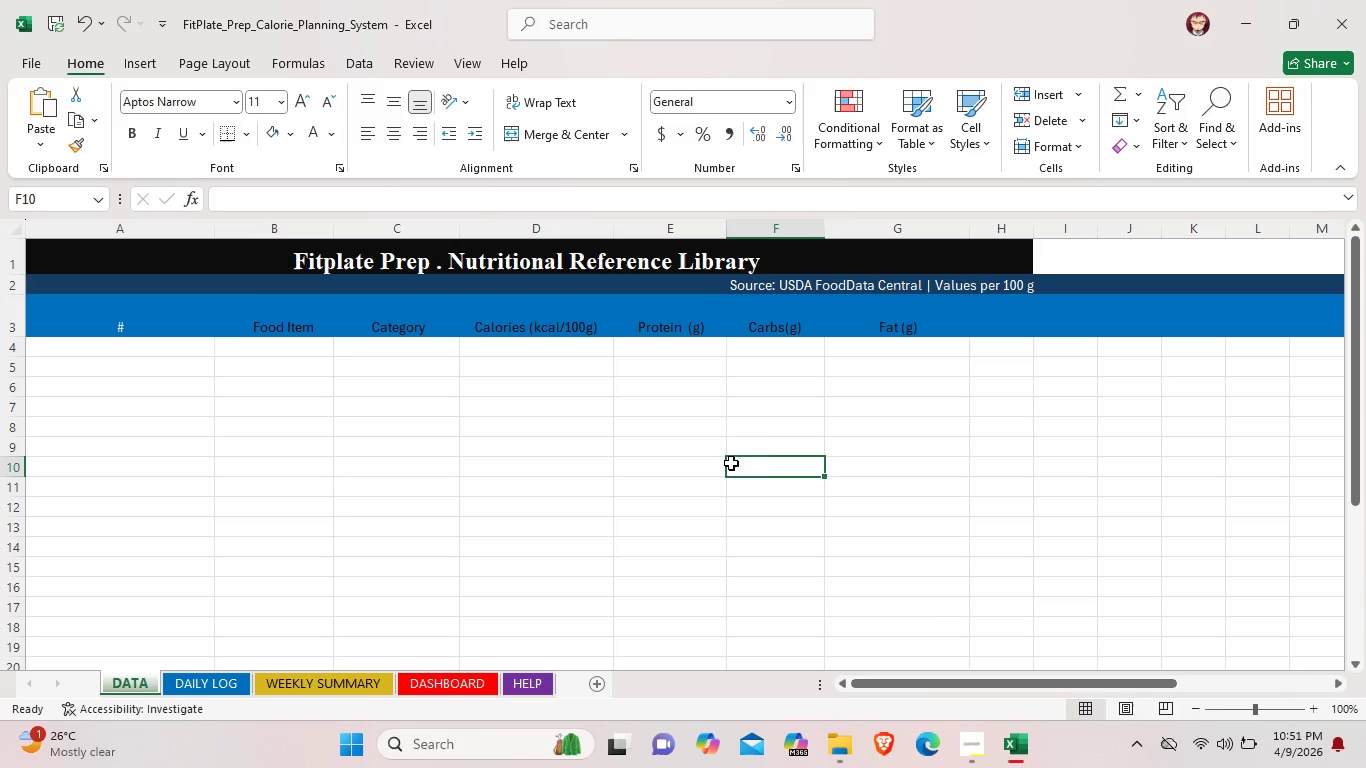 
left_click([867, 287])
 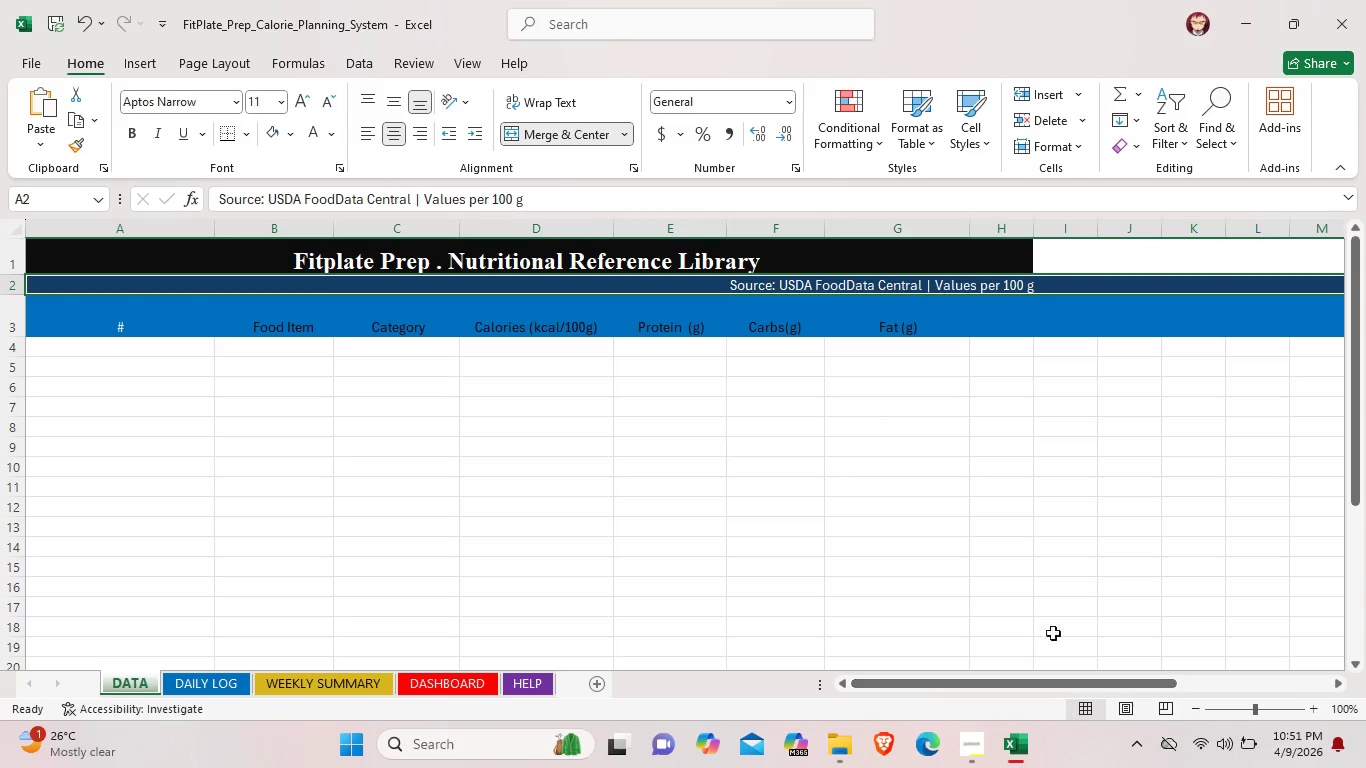 
left_click([898, 285])
 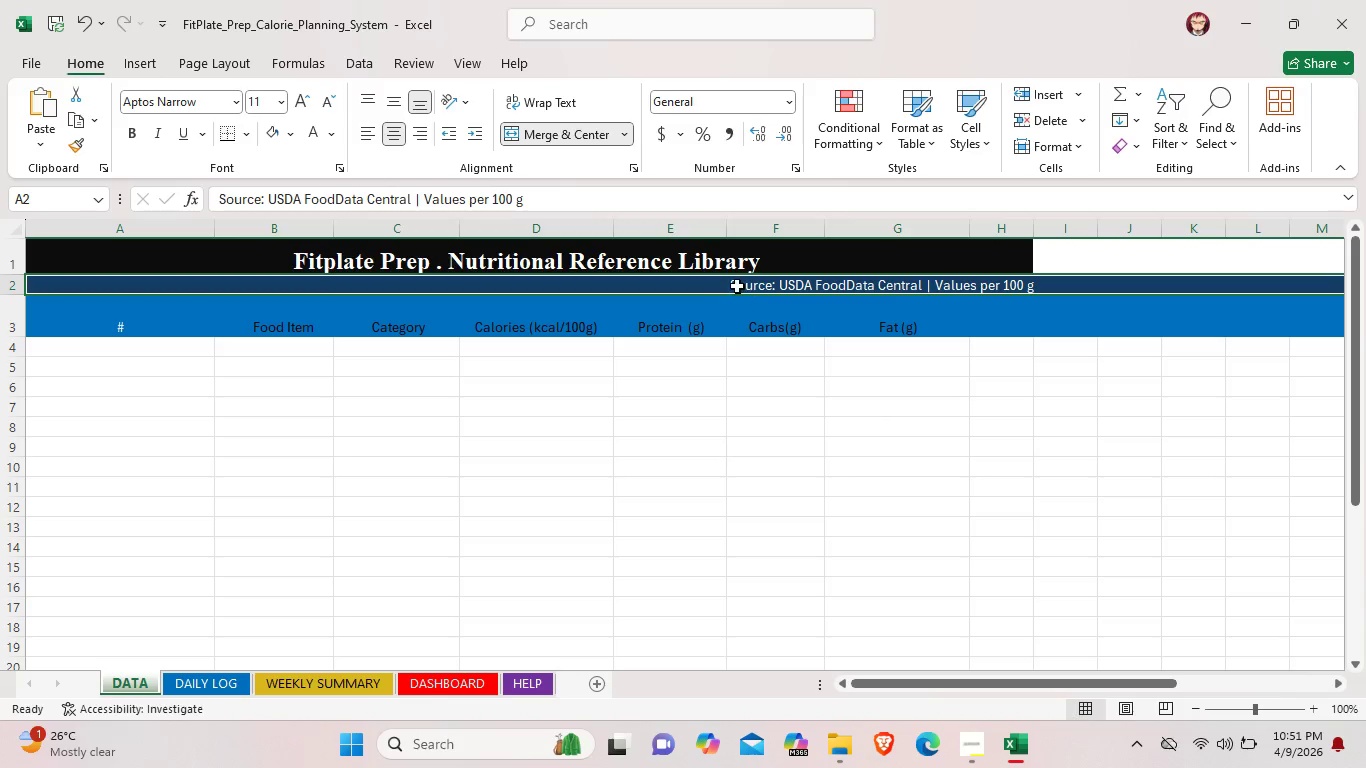 
left_click([737, 286])
 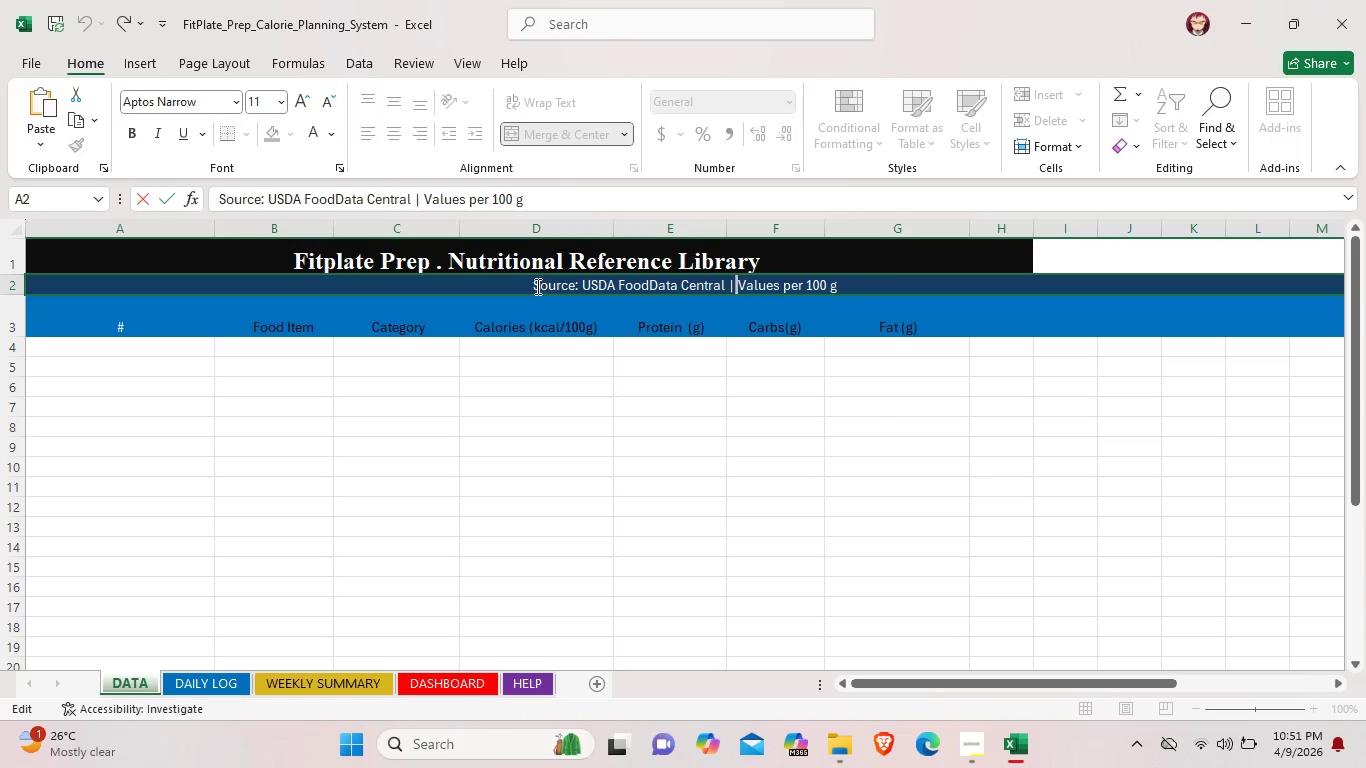 
left_click([536, 286])
 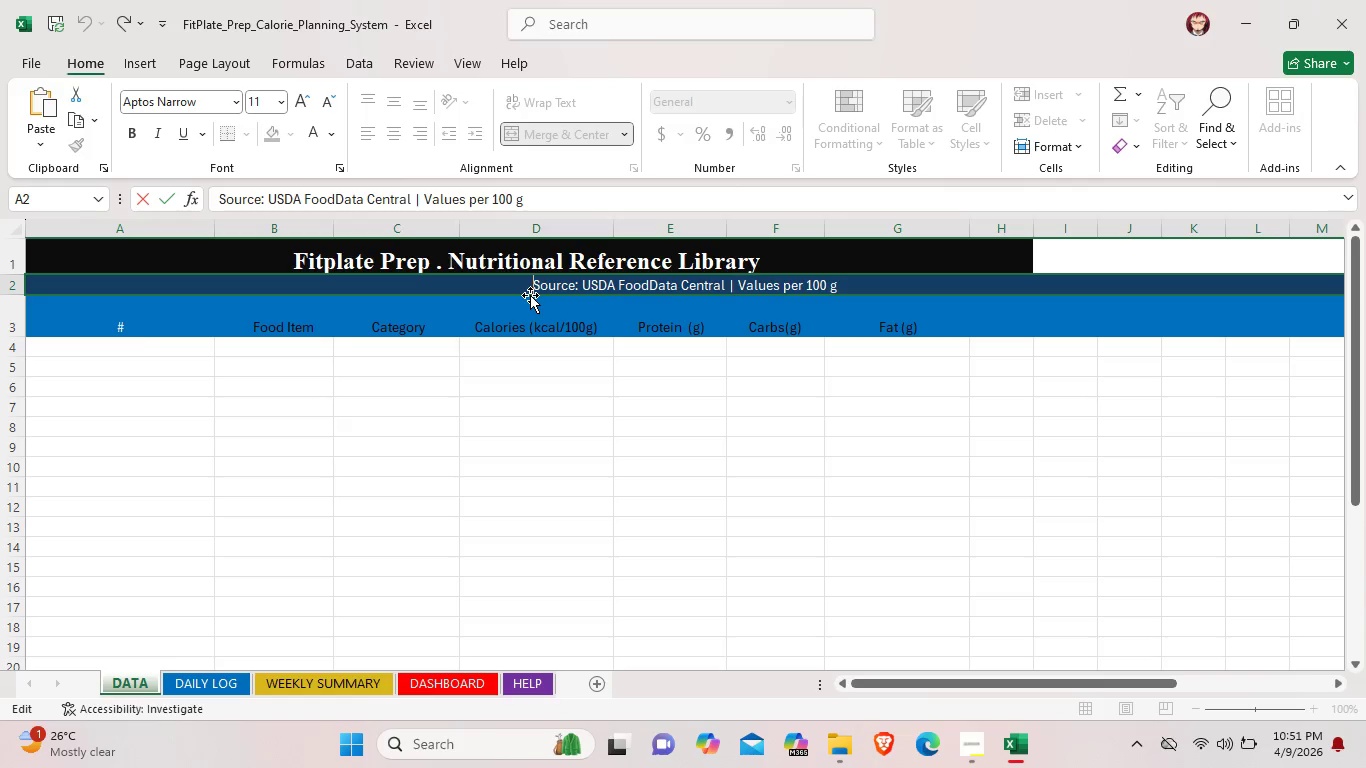 
key(Backspace)
 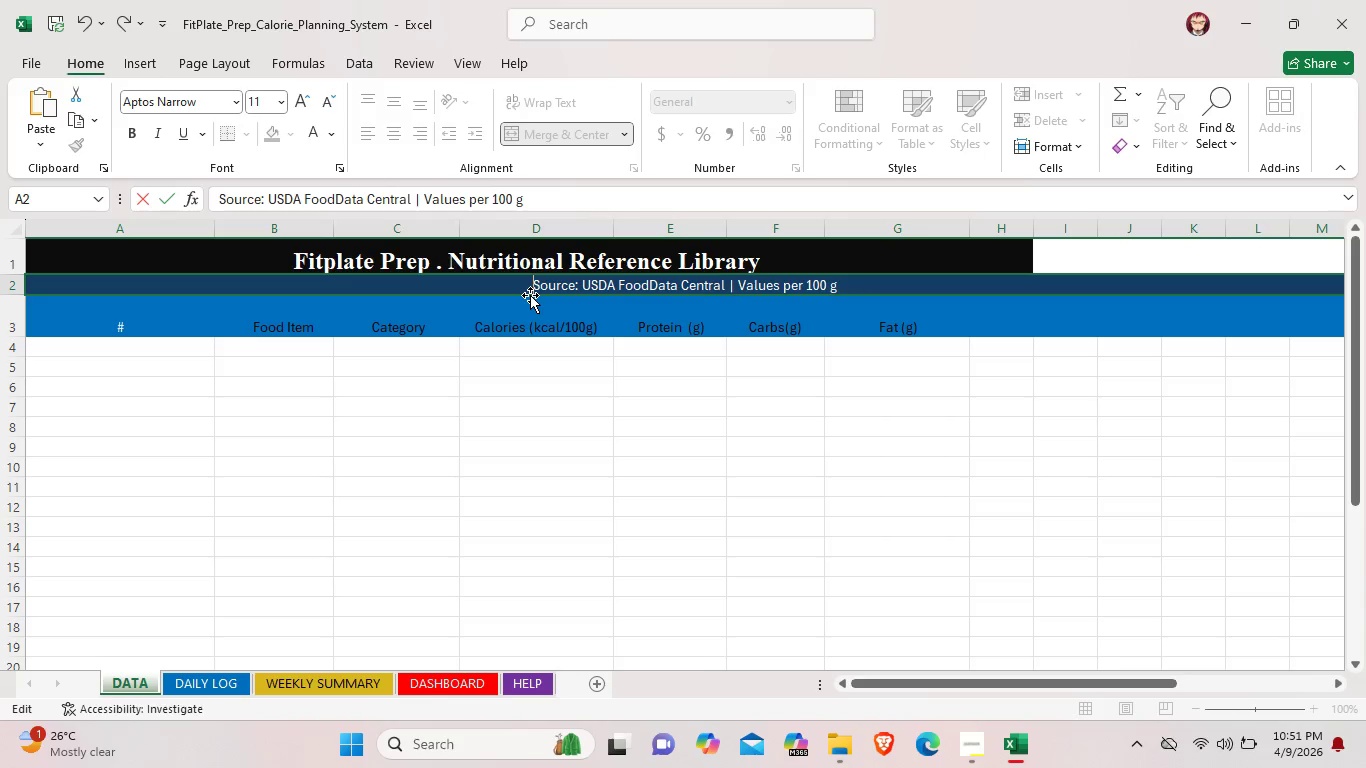 
key(Backspace)
 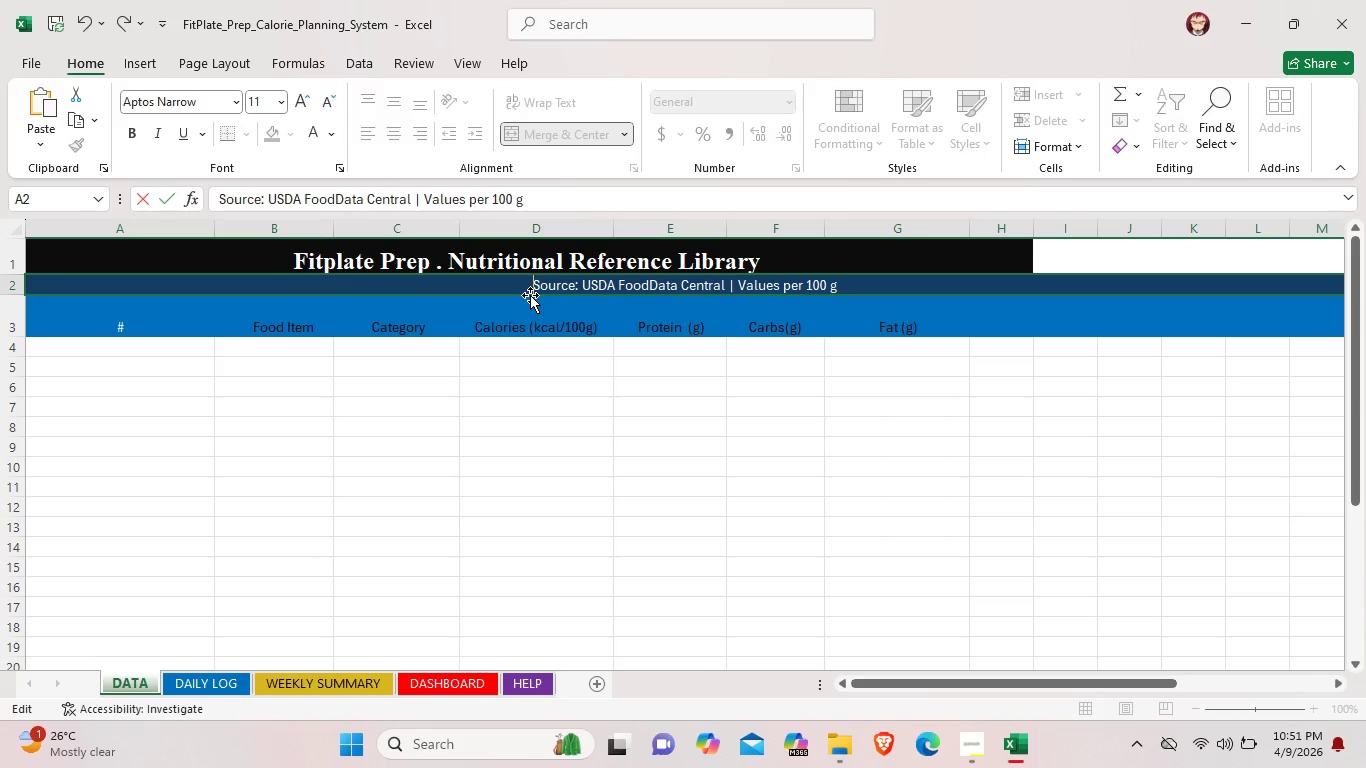 
key(Backspace)
 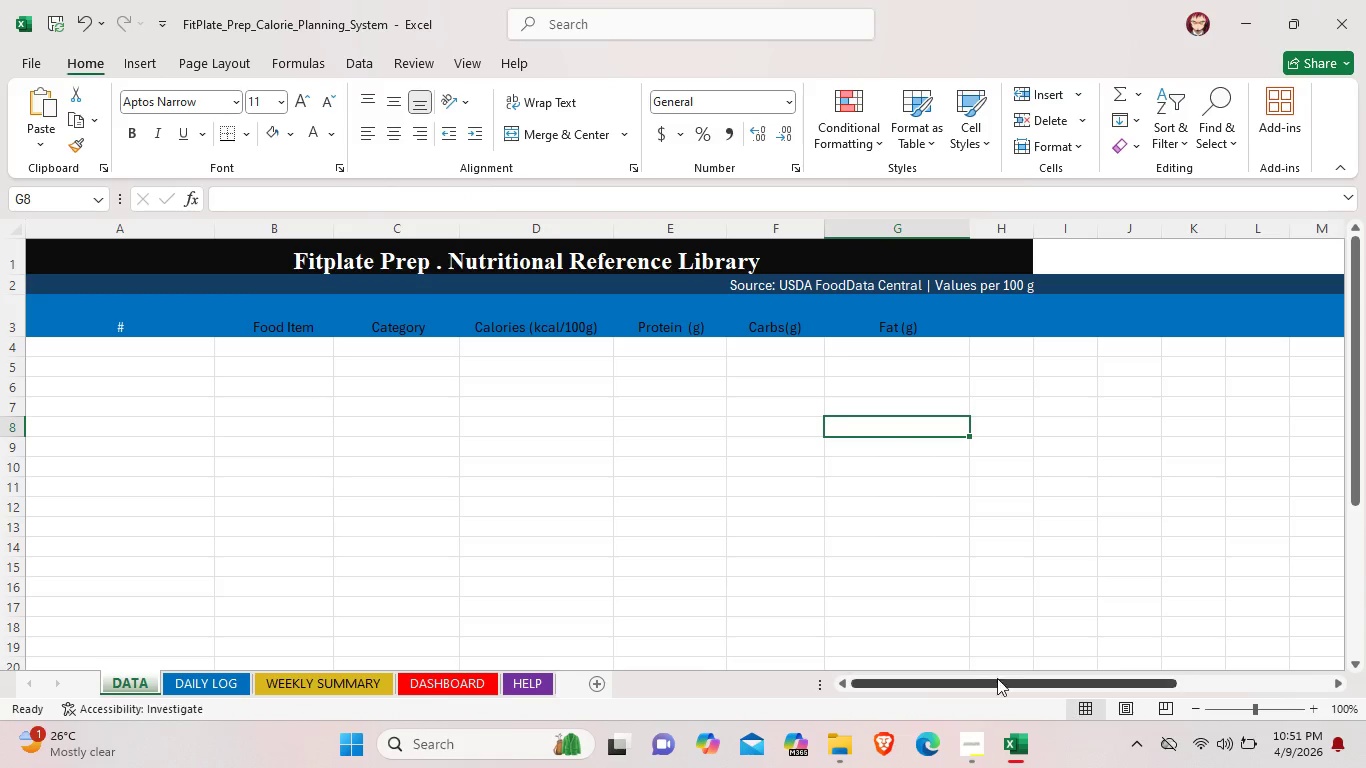 
left_click_drag(start_coordinate=[1018, 681], to_coordinate=[1126, 677])
 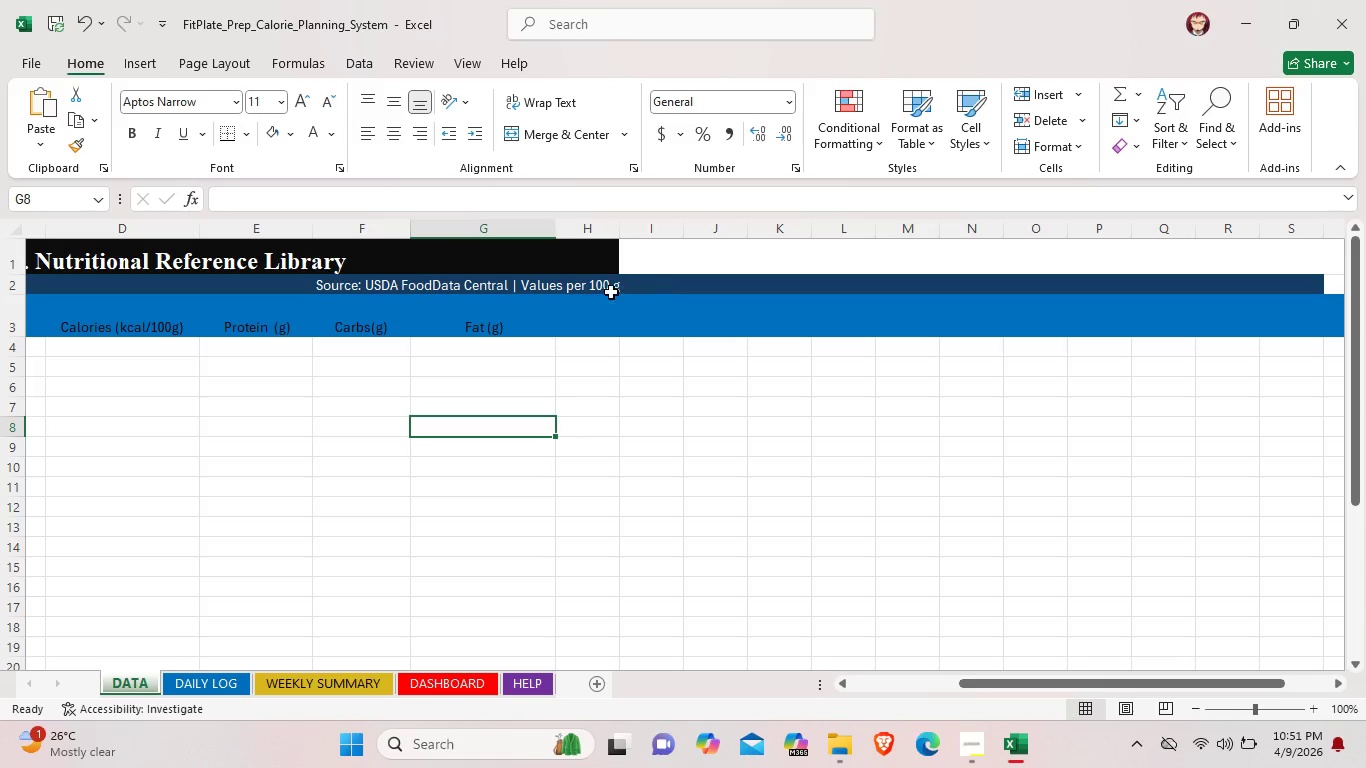 
left_click([610, 292])
 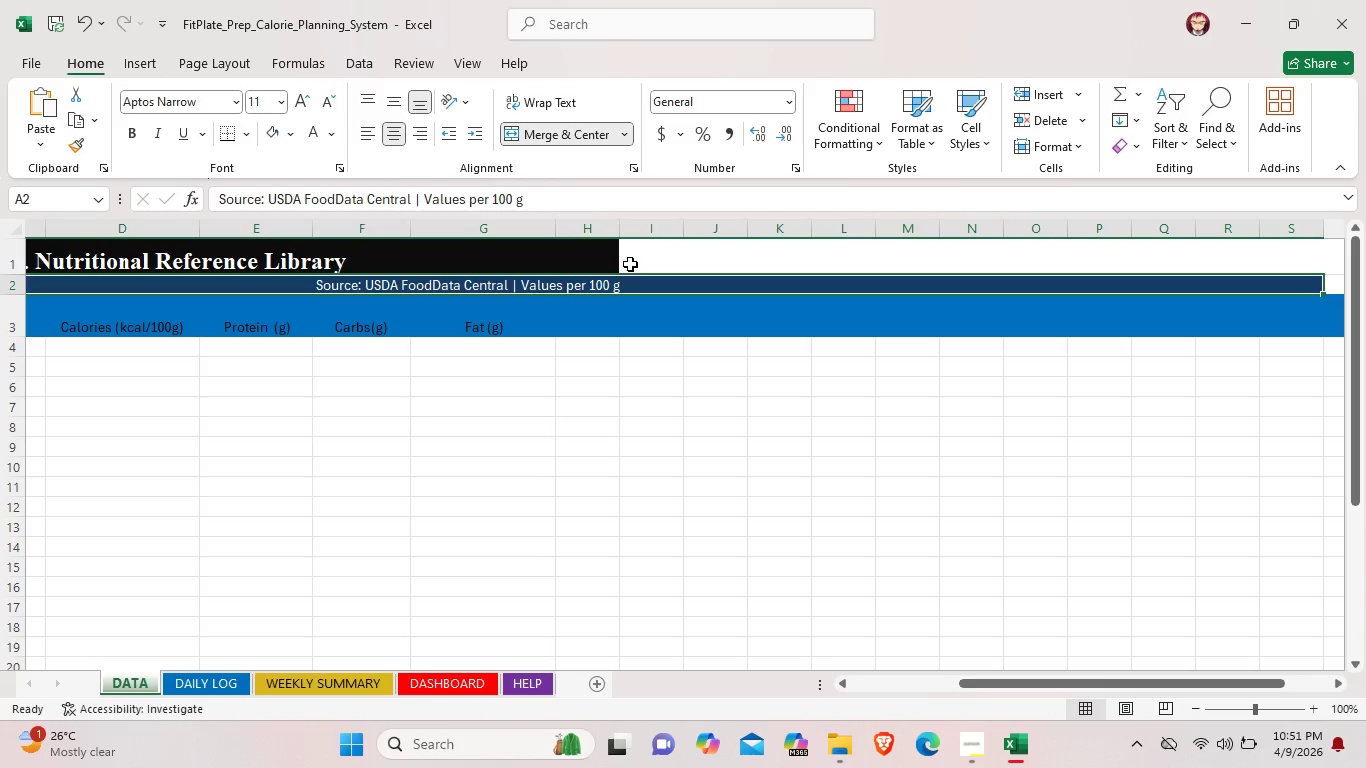 
left_click([633, 286])
 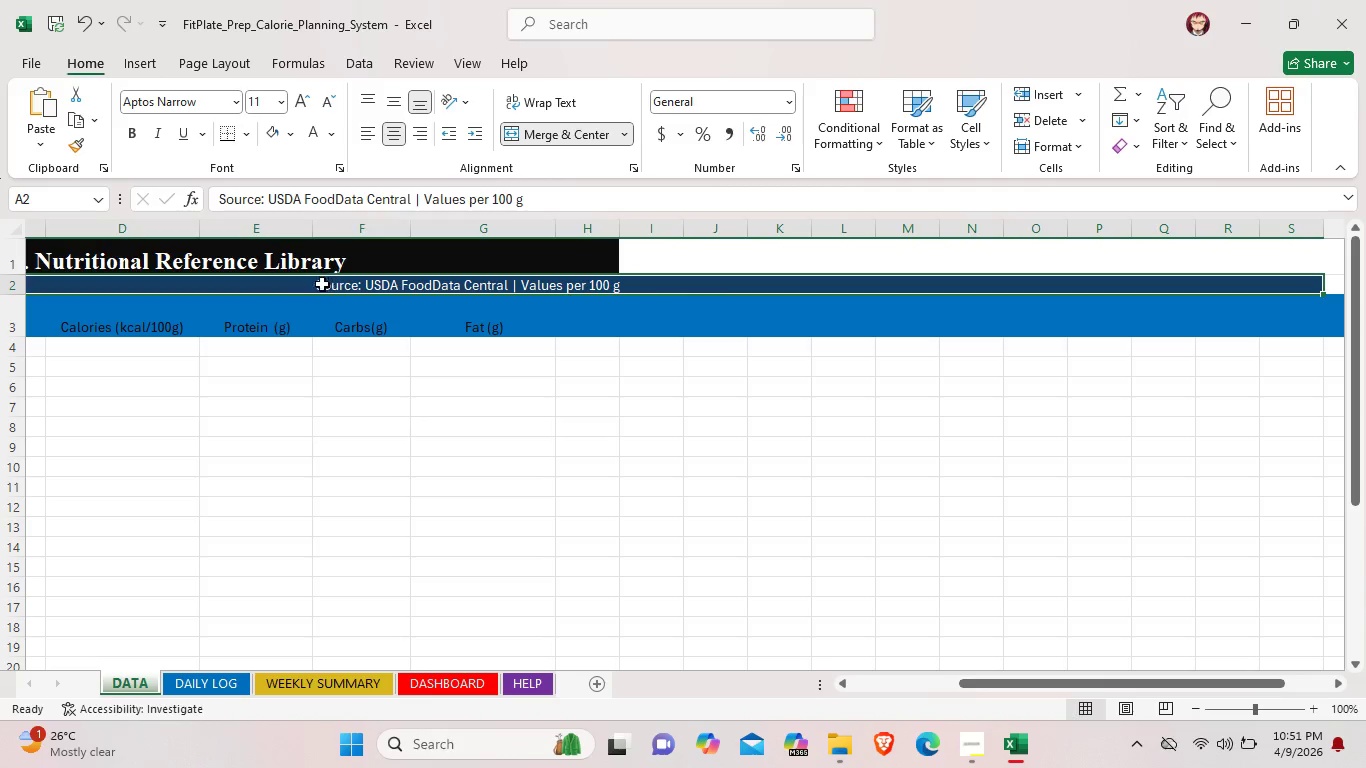 
double_click([320, 286])
 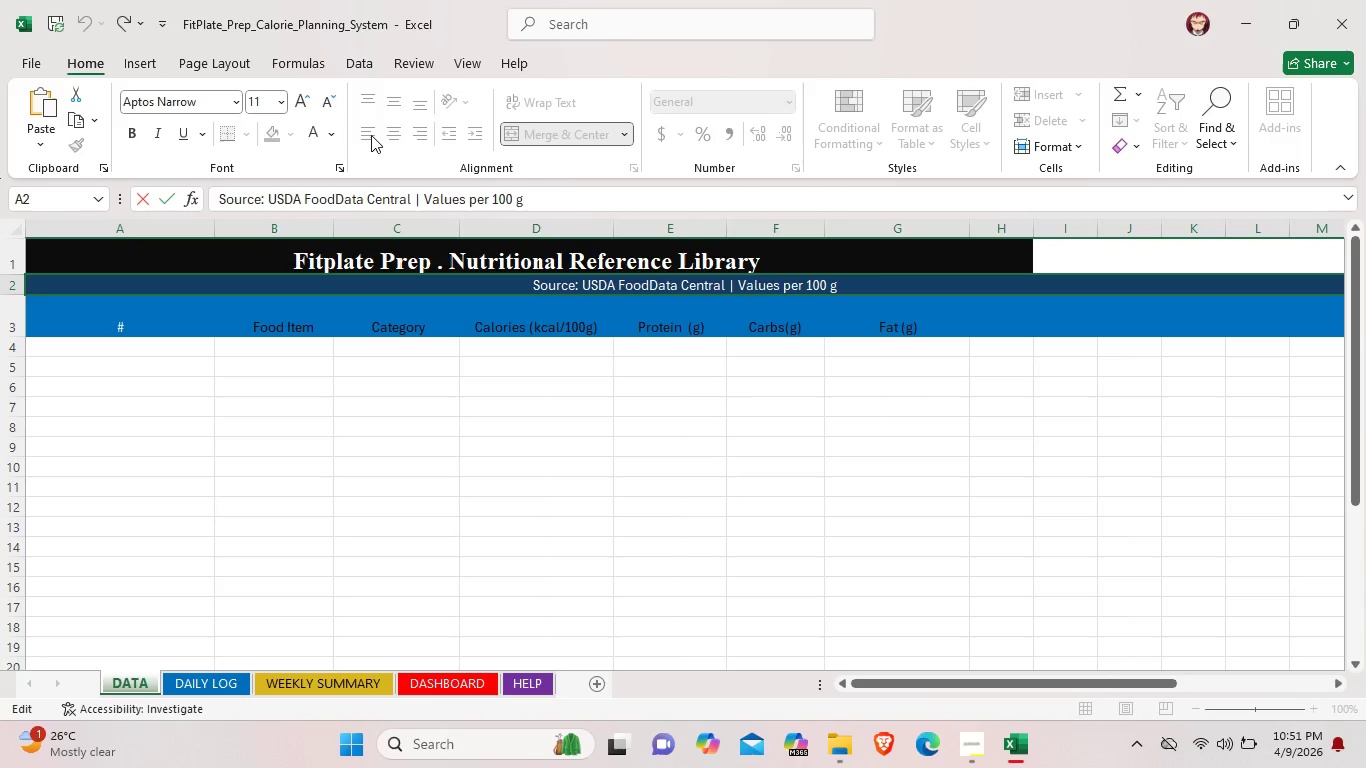 
left_click([370, 135])
 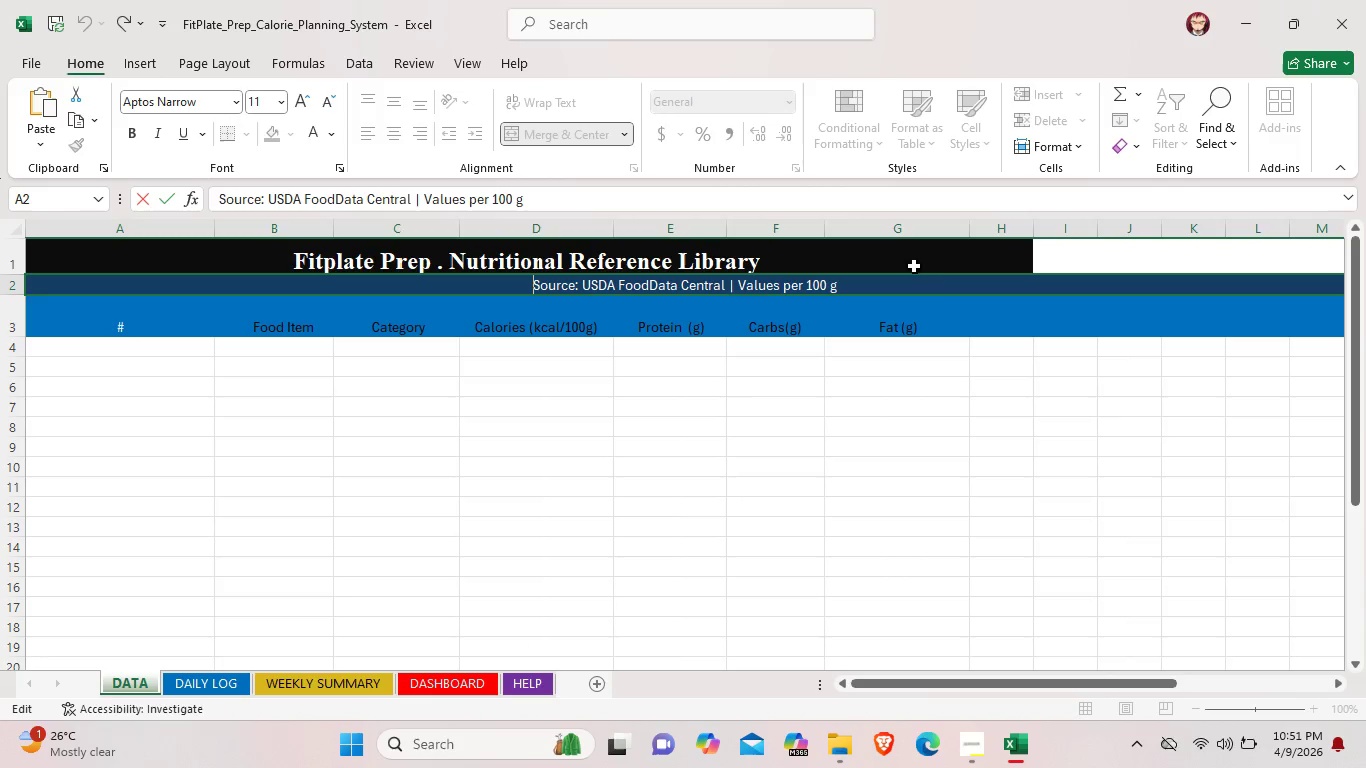 
left_click([946, 279])
 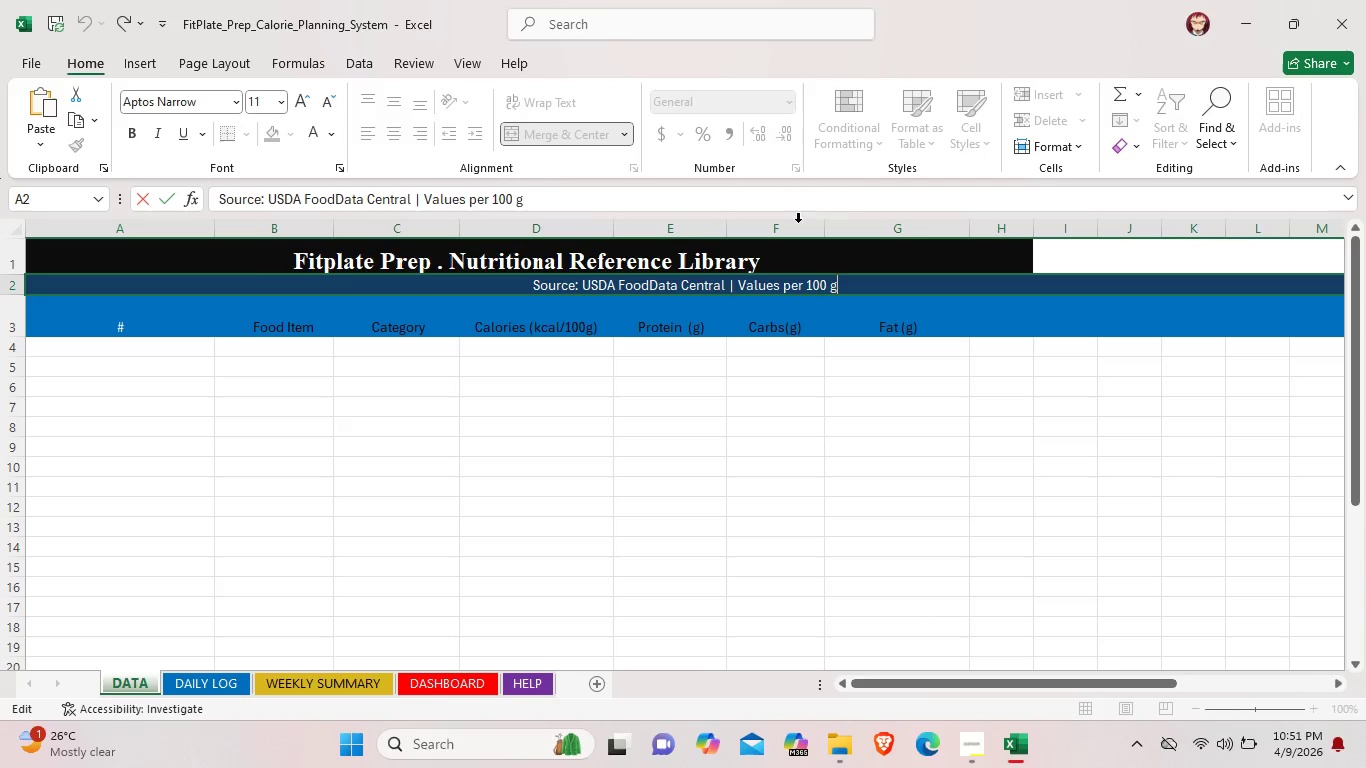 
left_click([741, 504])
 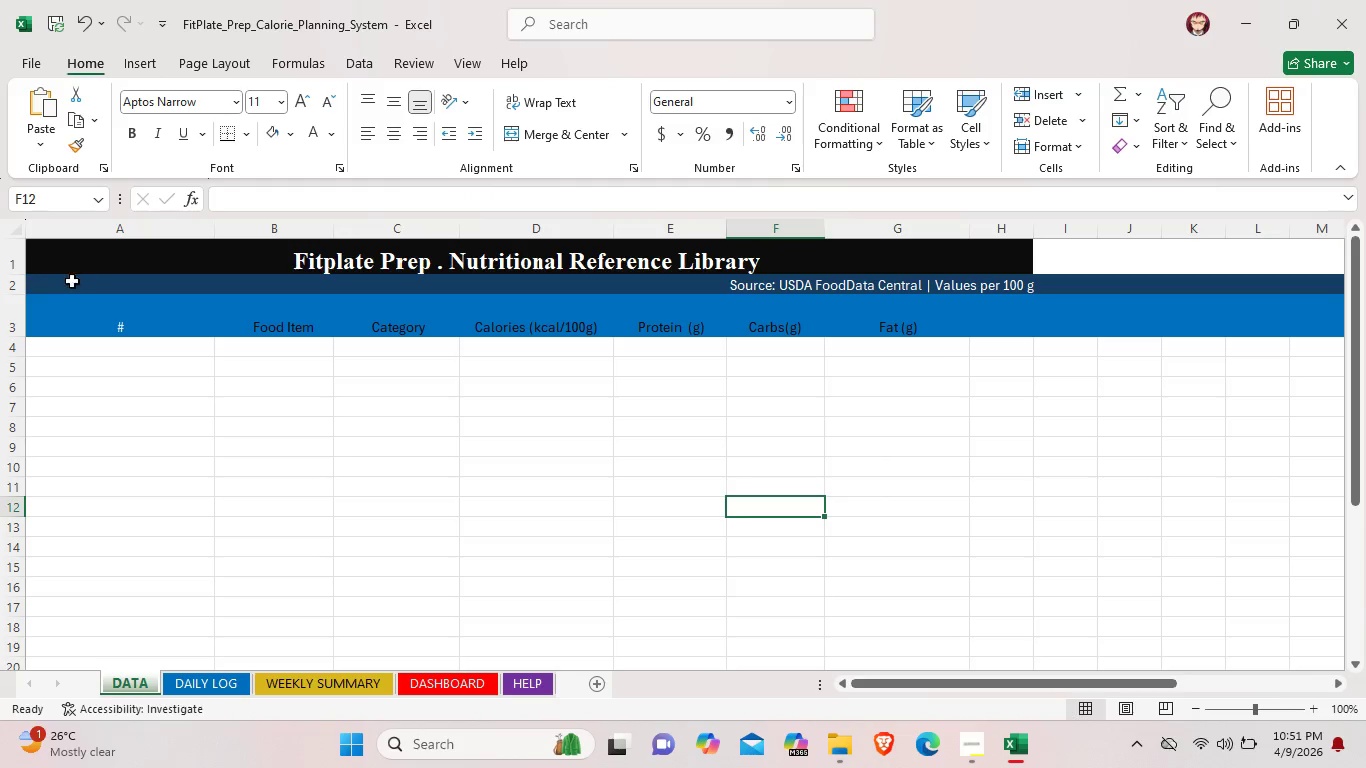 
left_click_drag(start_coordinate=[50, 286], to_coordinate=[746, 303])
 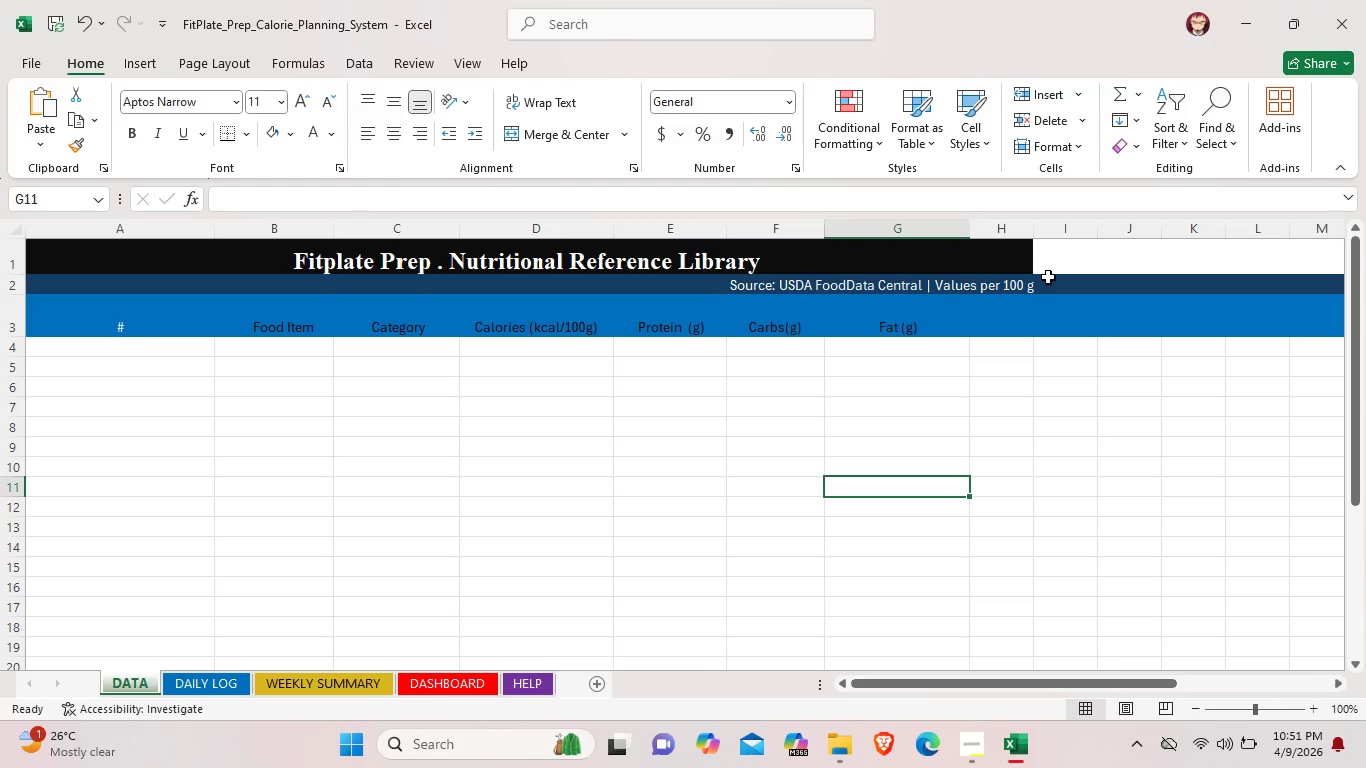 
left_click([1042, 282])
 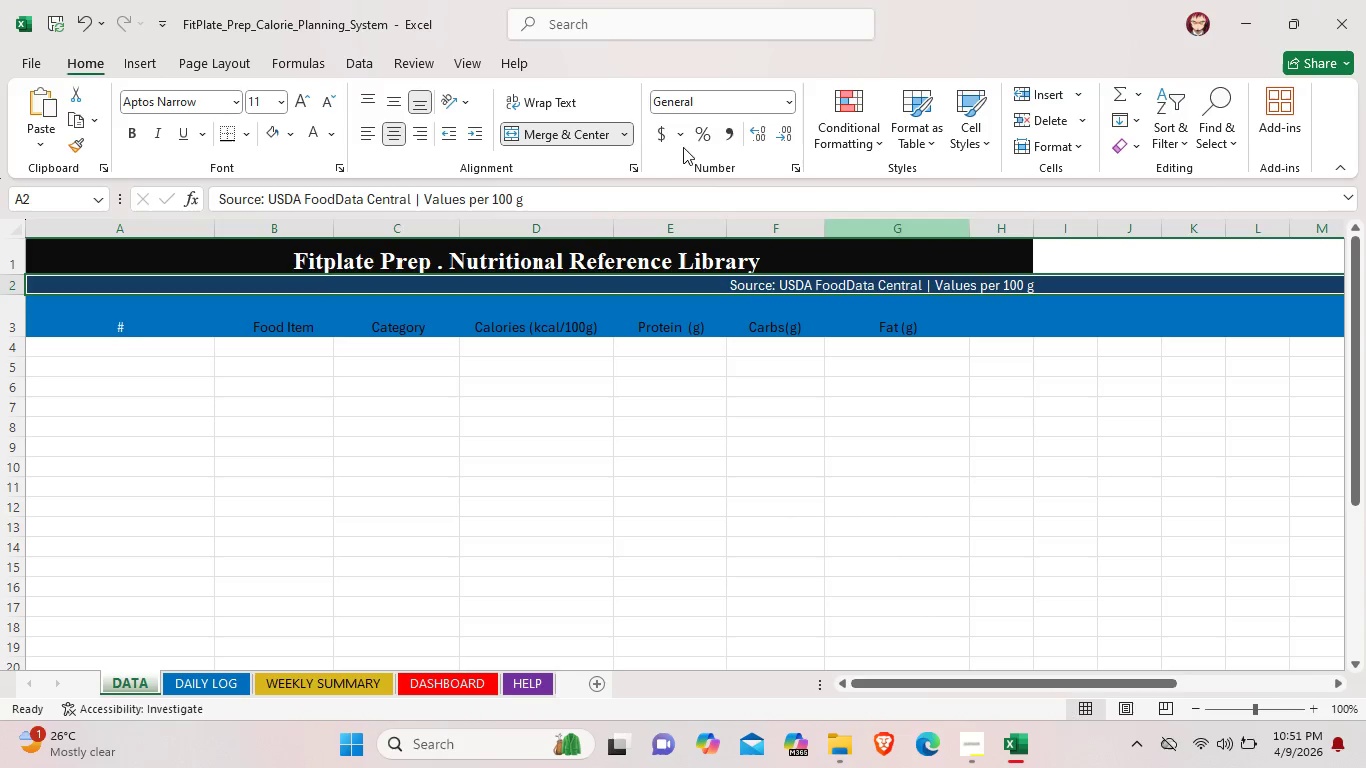 
left_click([629, 131])
 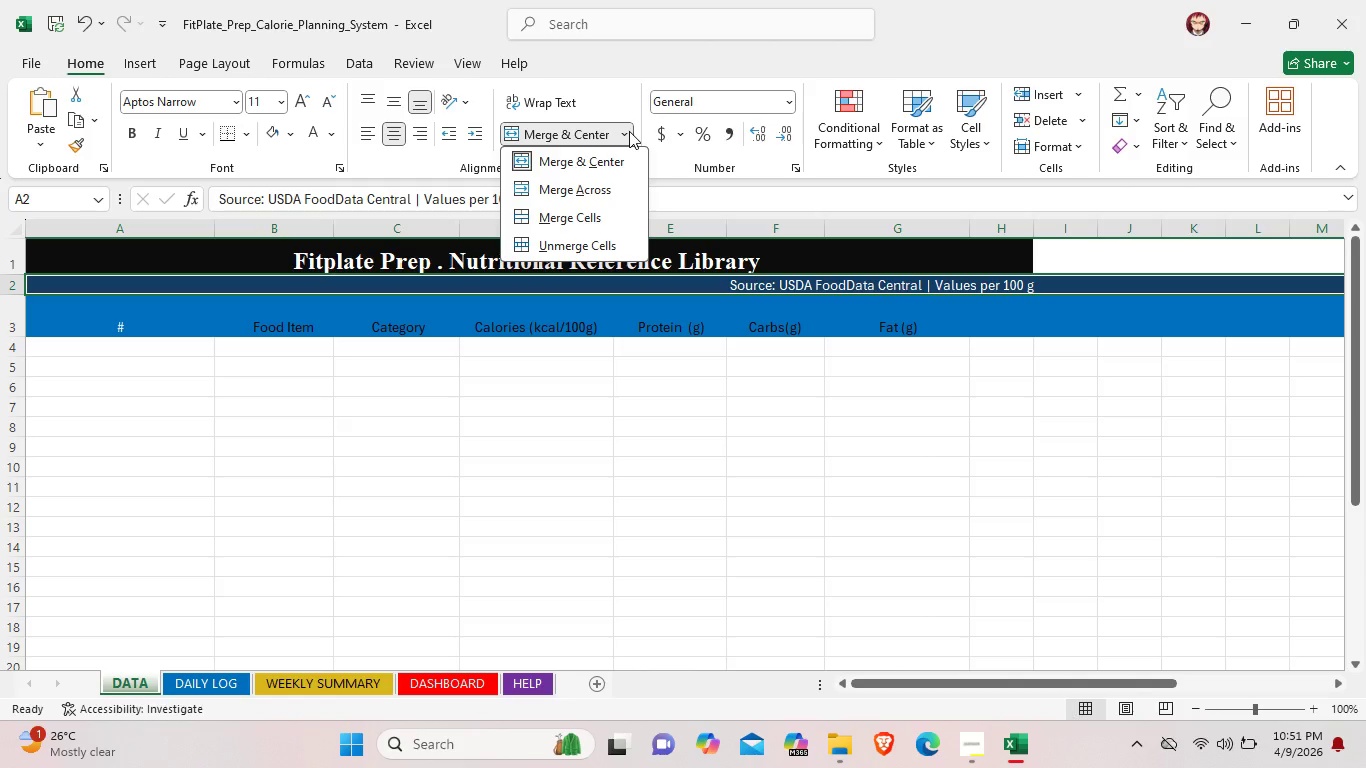 
left_click([602, 244])
 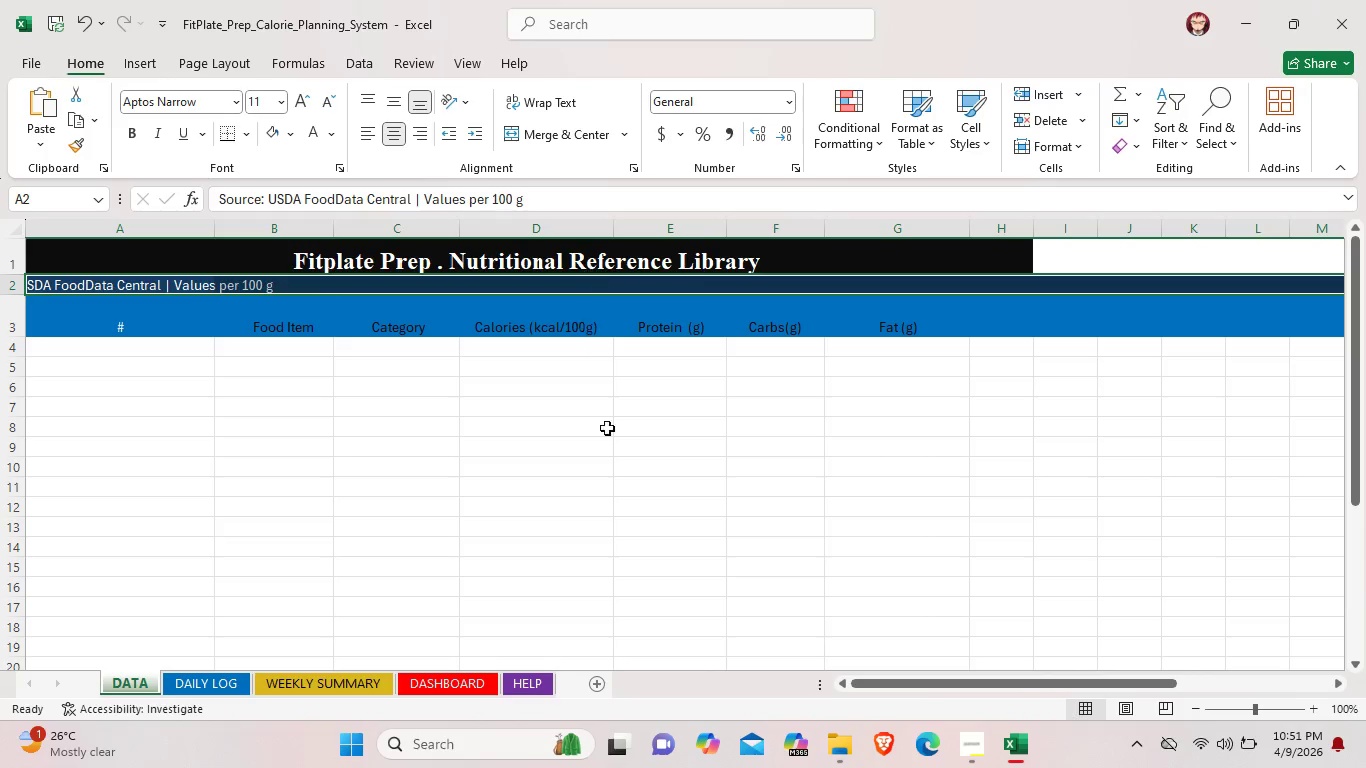 
left_click([625, 511])
 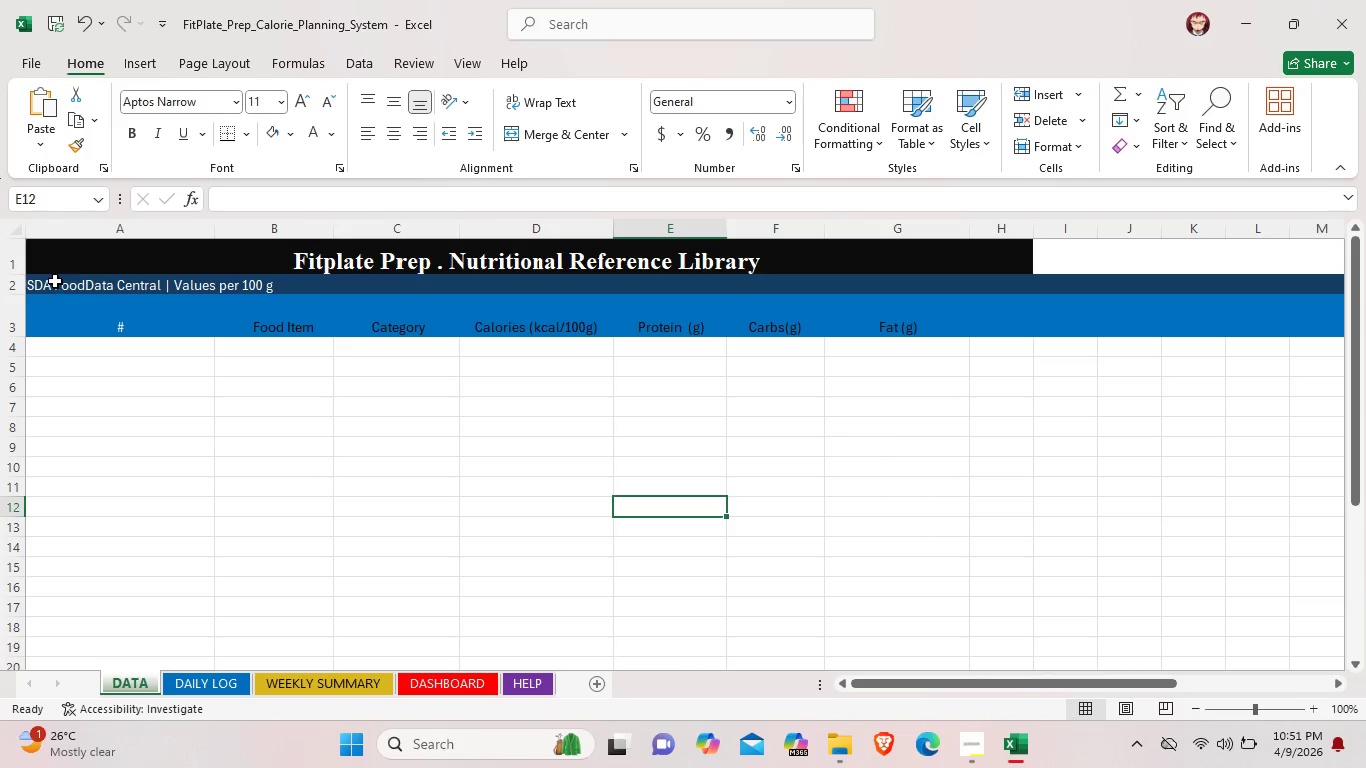 
left_click([30, 285])
 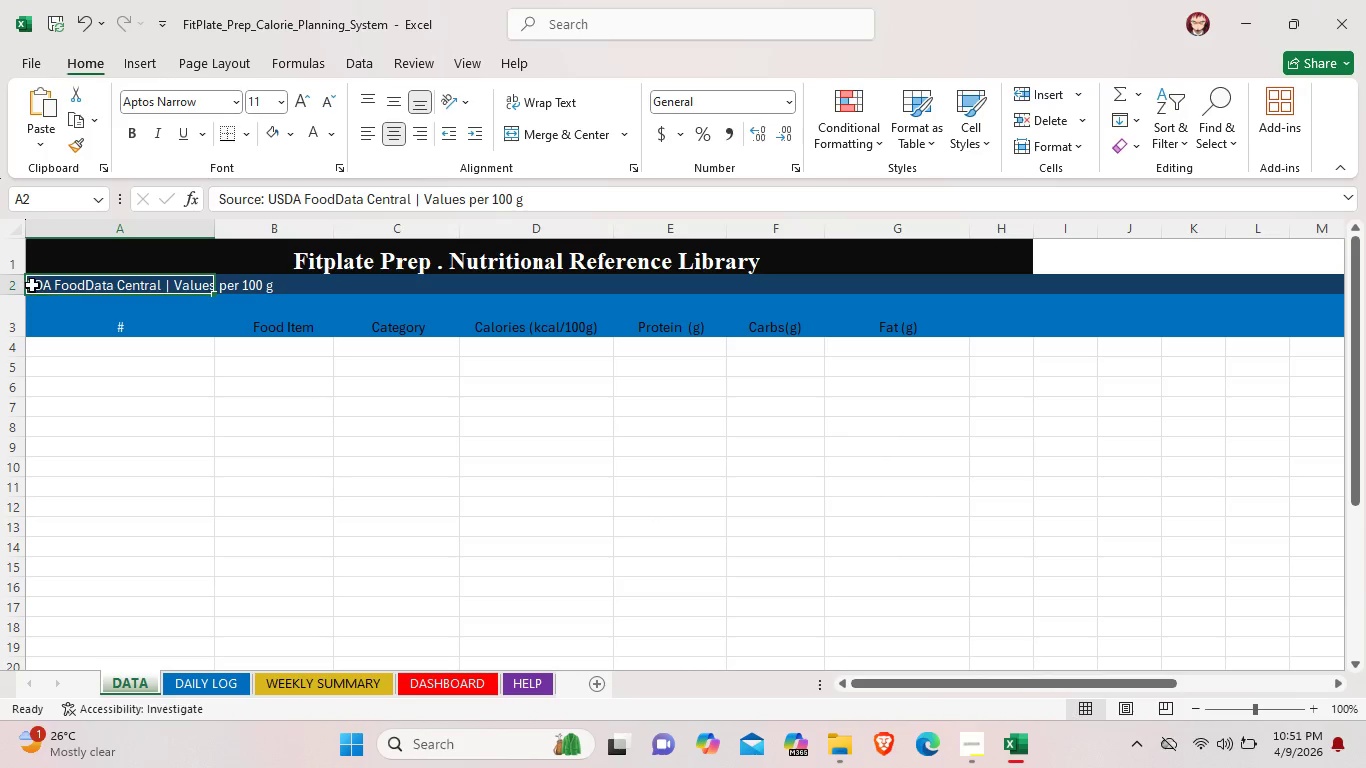 
left_click_drag(start_coordinate=[30, 285], to_coordinate=[1003, 286])
 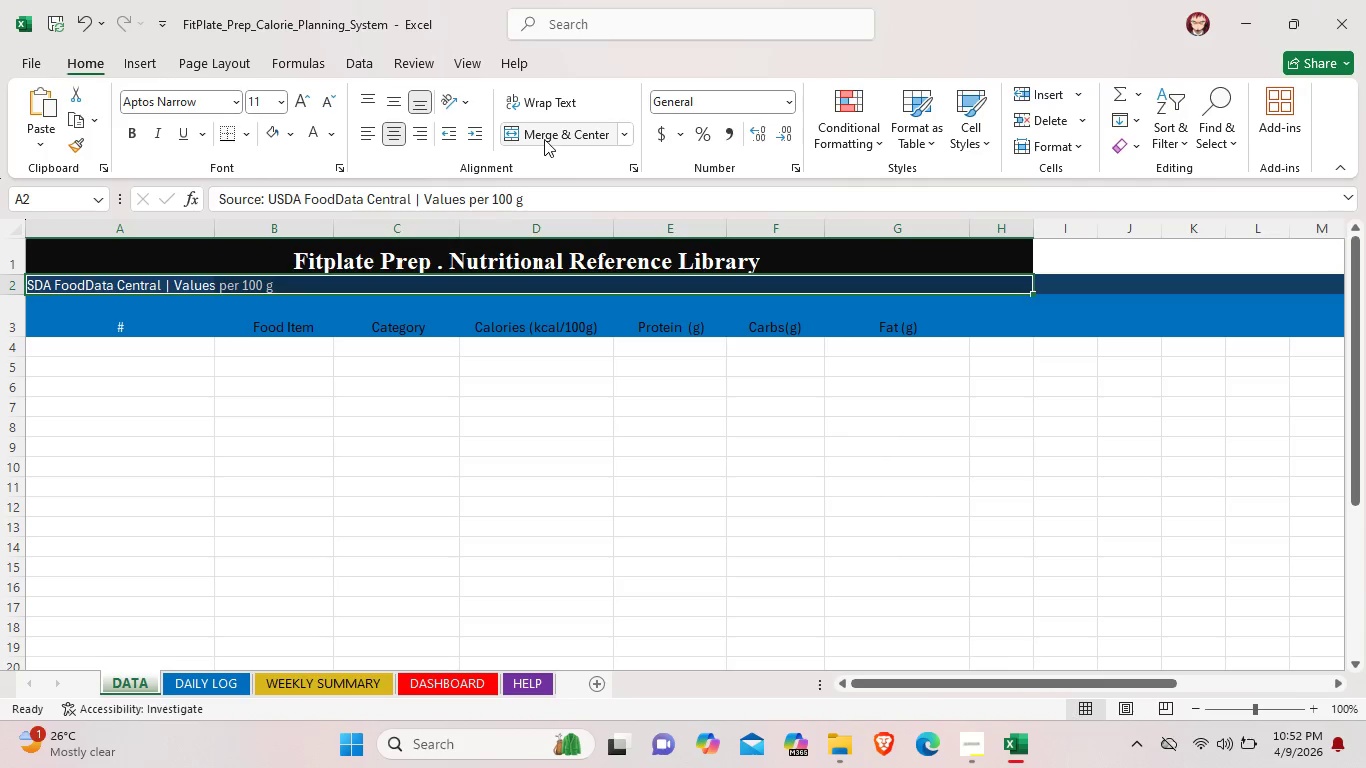 
left_click([544, 139])
 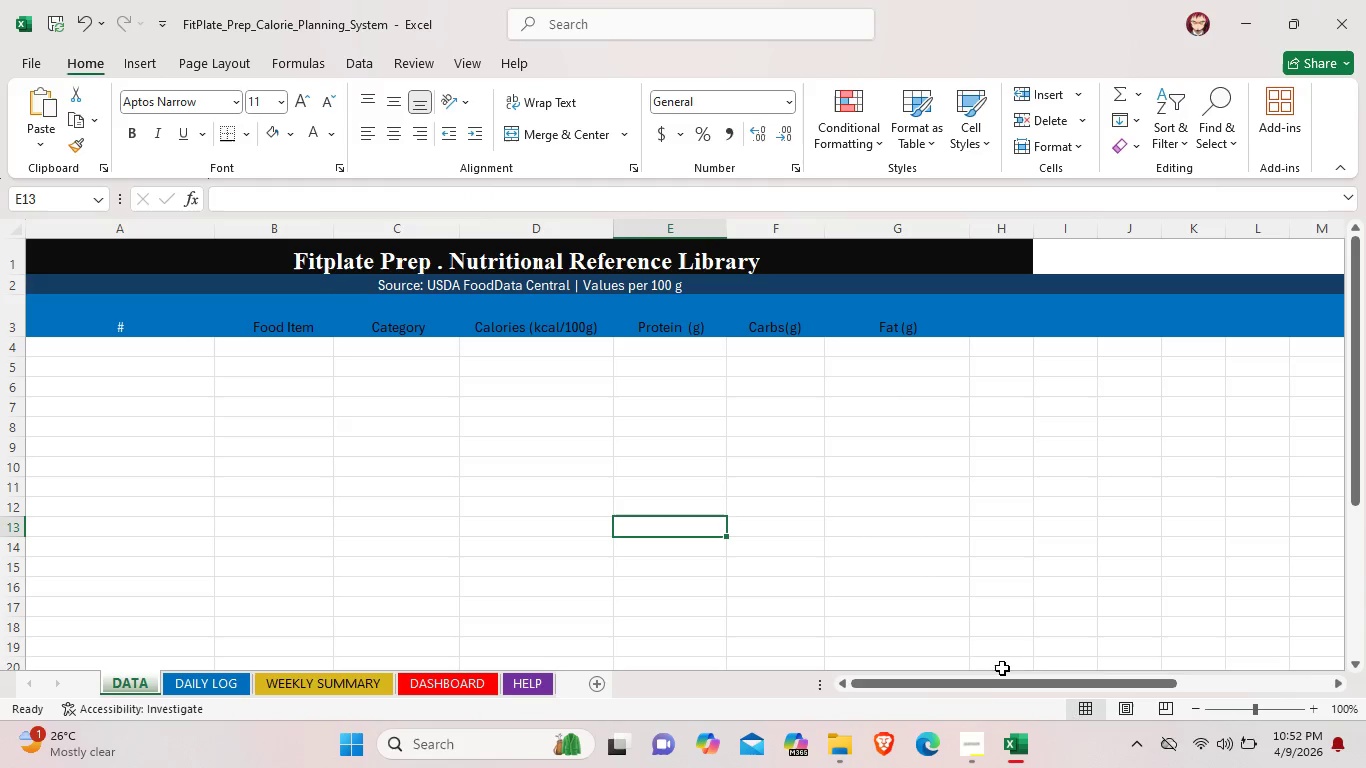 
left_click_drag(start_coordinate=[999, 685], to_coordinate=[1152, 684])
 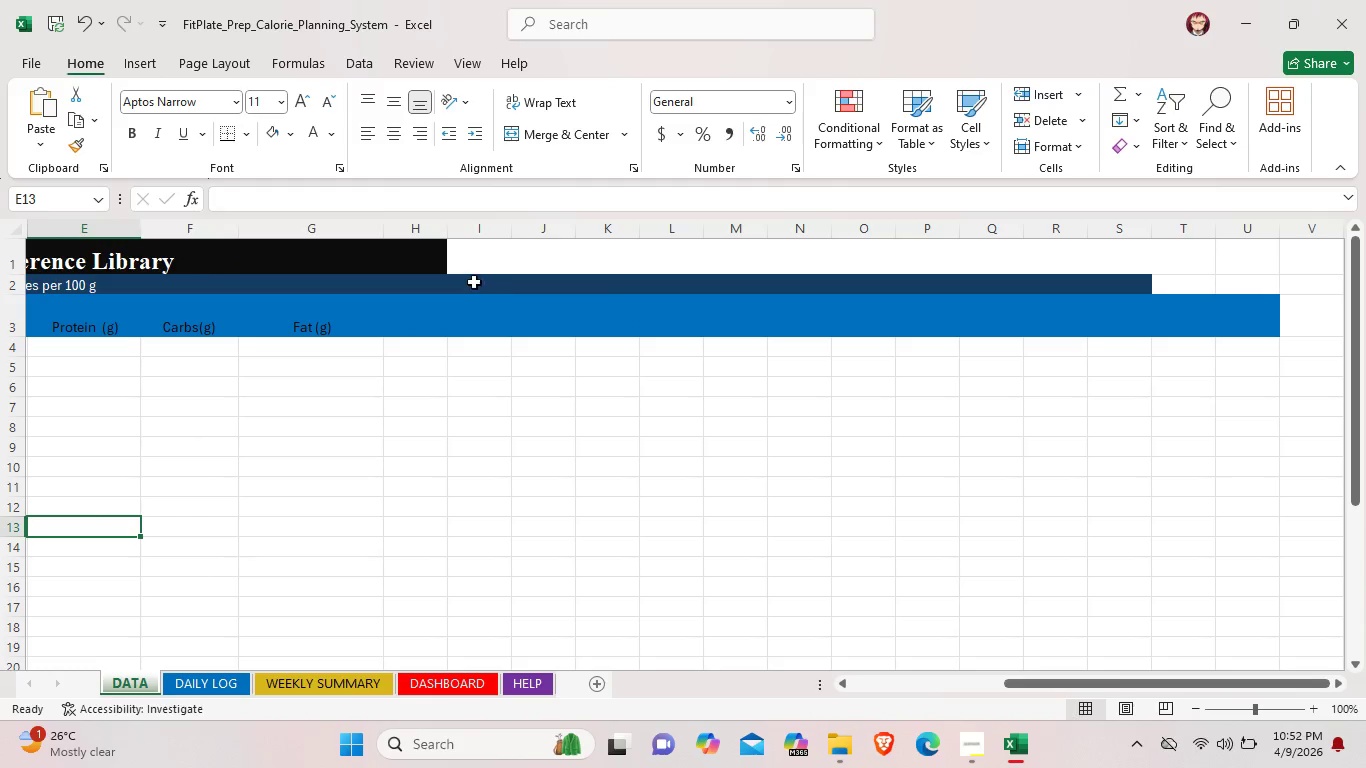 
left_click([468, 284])
 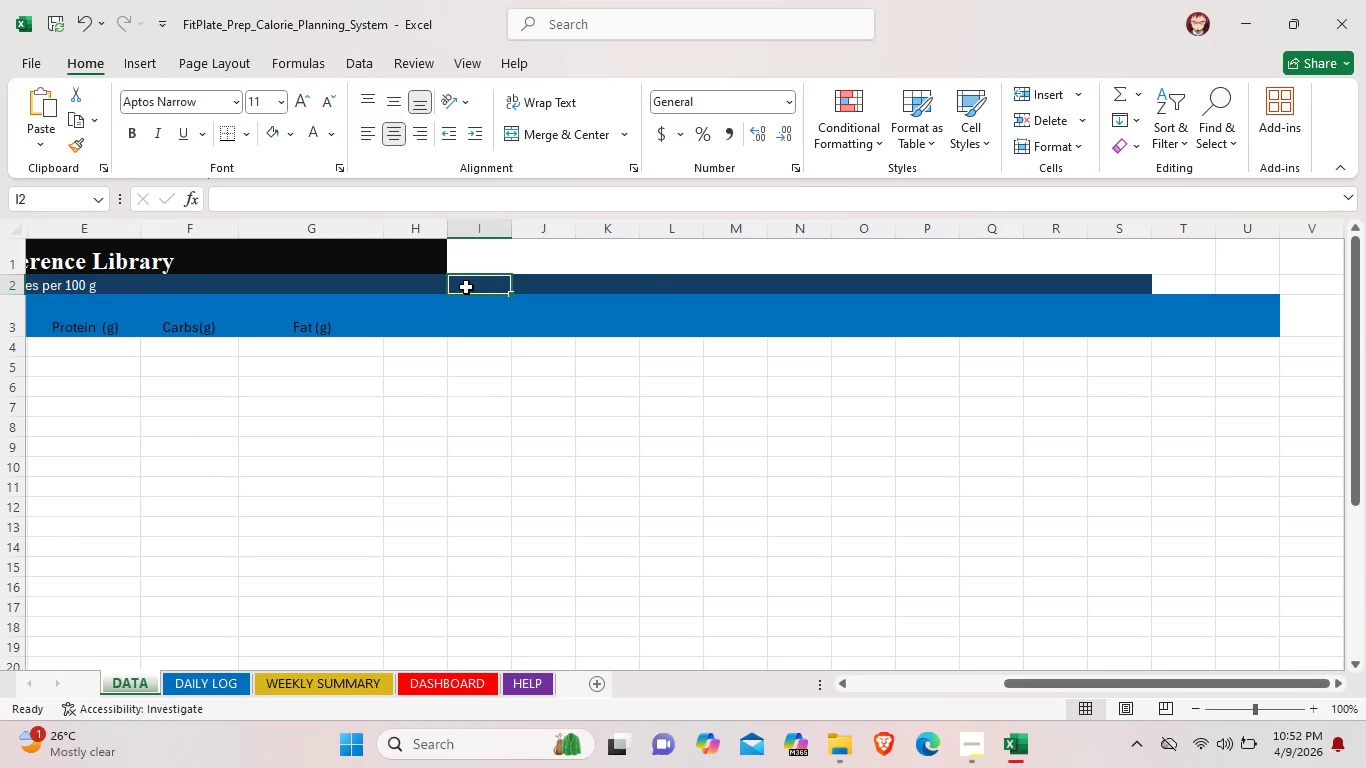 
left_click_drag(start_coordinate=[466, 287], to_coordinate=[1277, 313])
 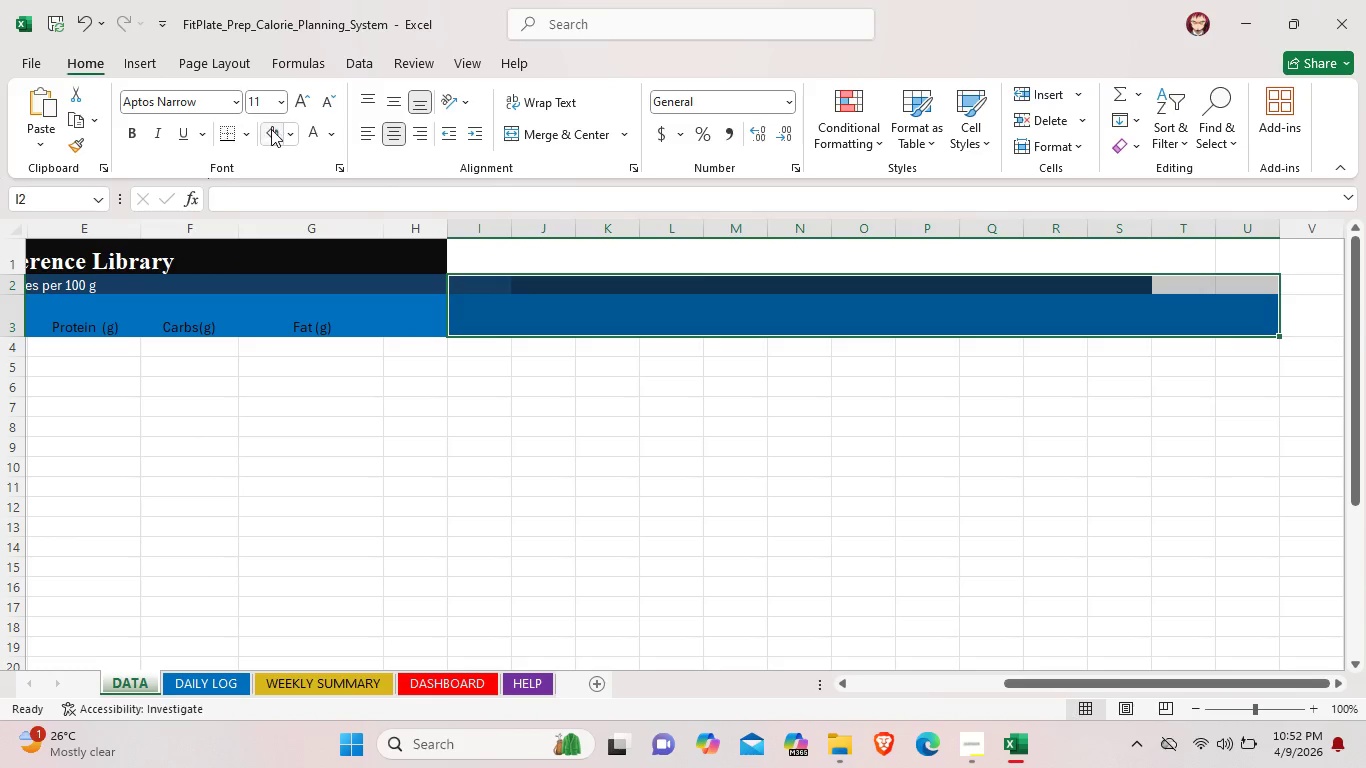 
left_click([270, 129])
 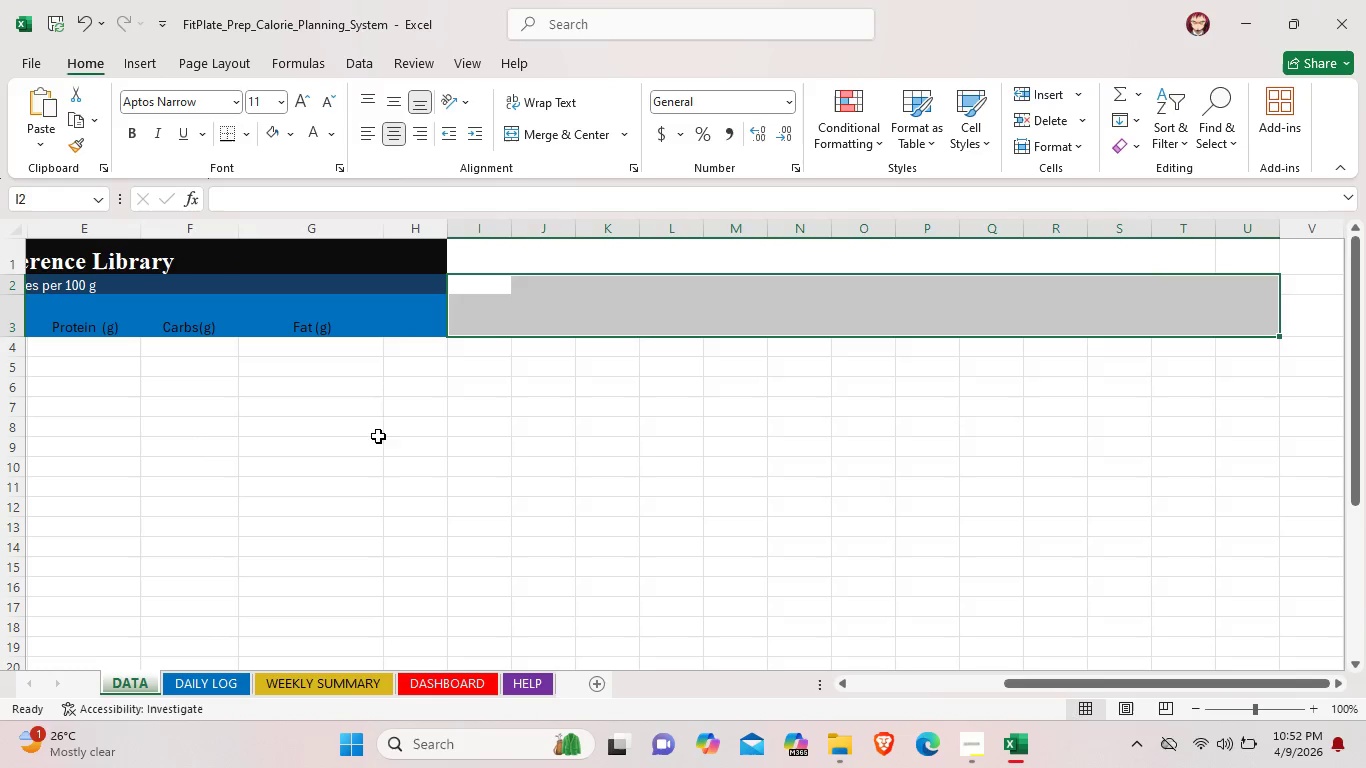 
left_click([409, 476])
 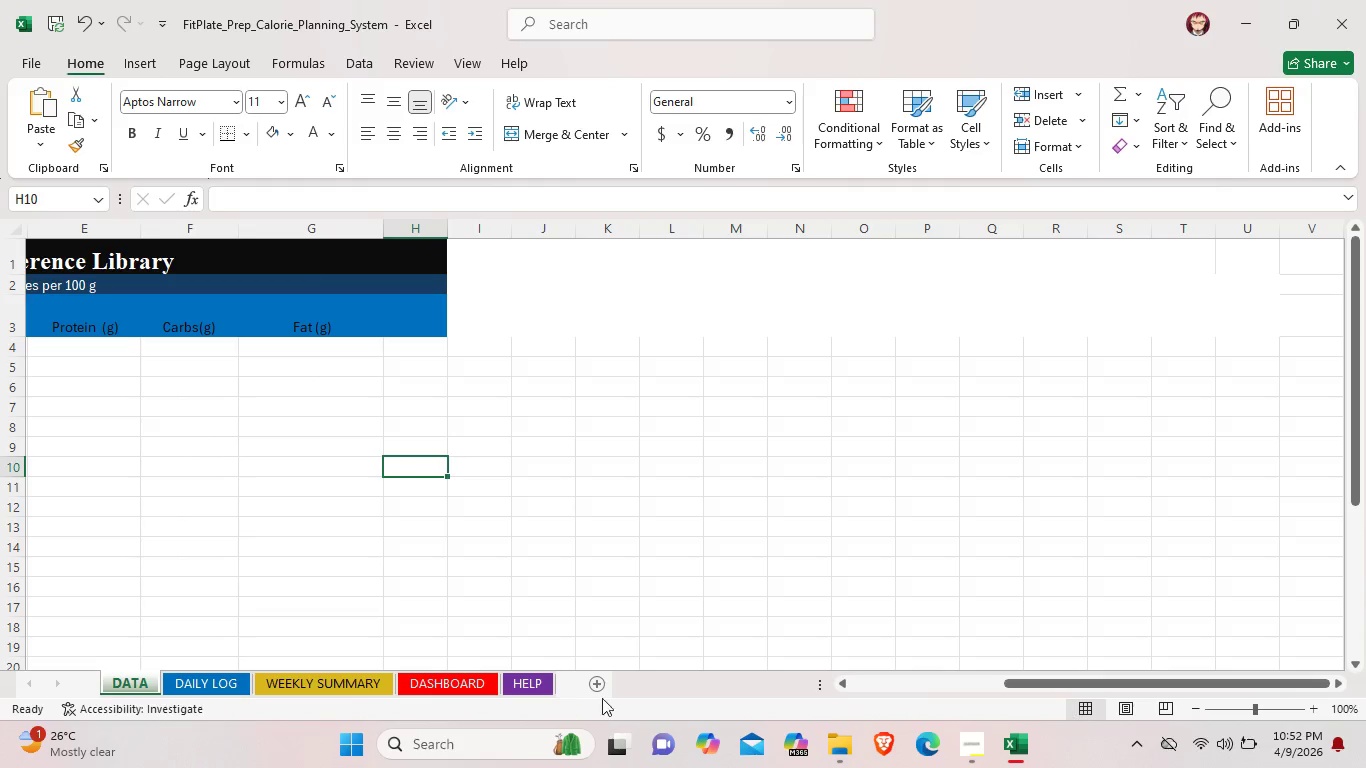 
left_click_drag(start_coordinate=[1033, 679], to_coordinate=[810, 689])
 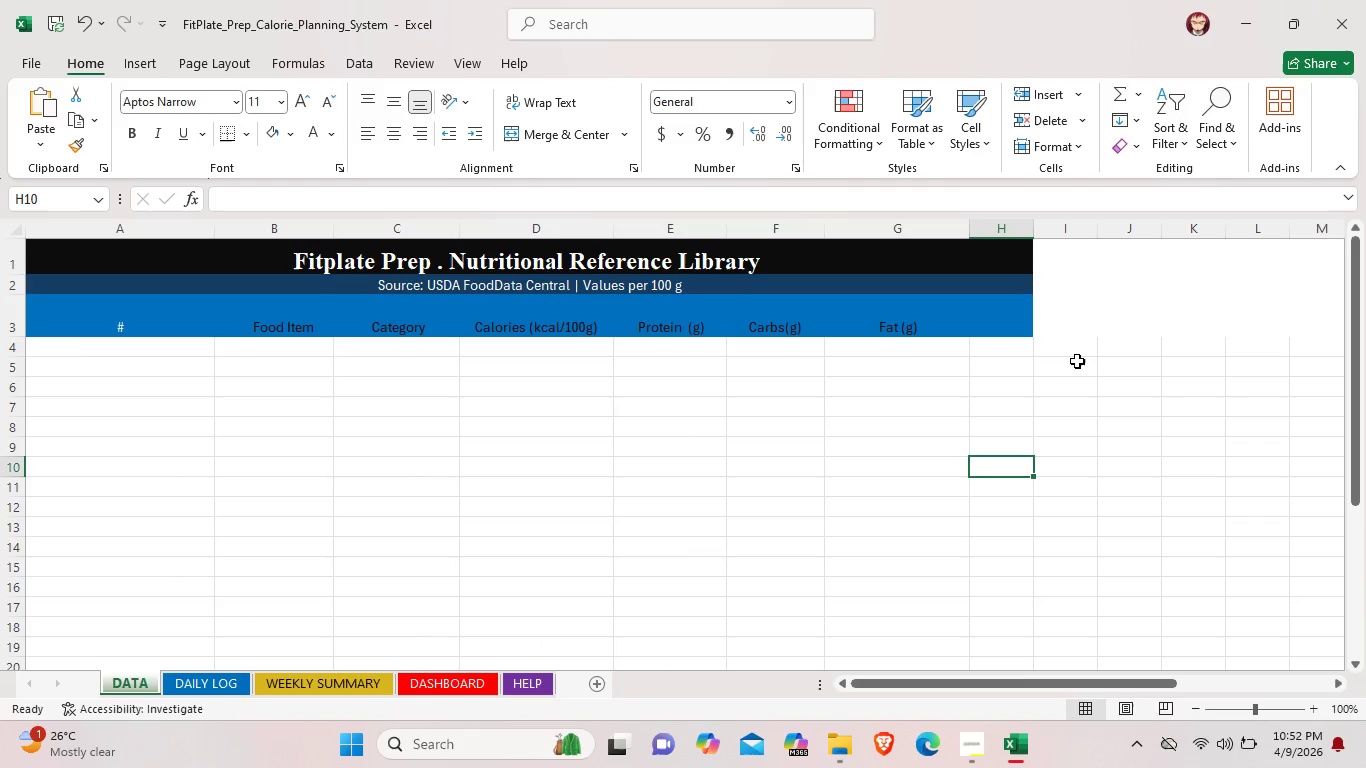 
left_click([1083, 329])
 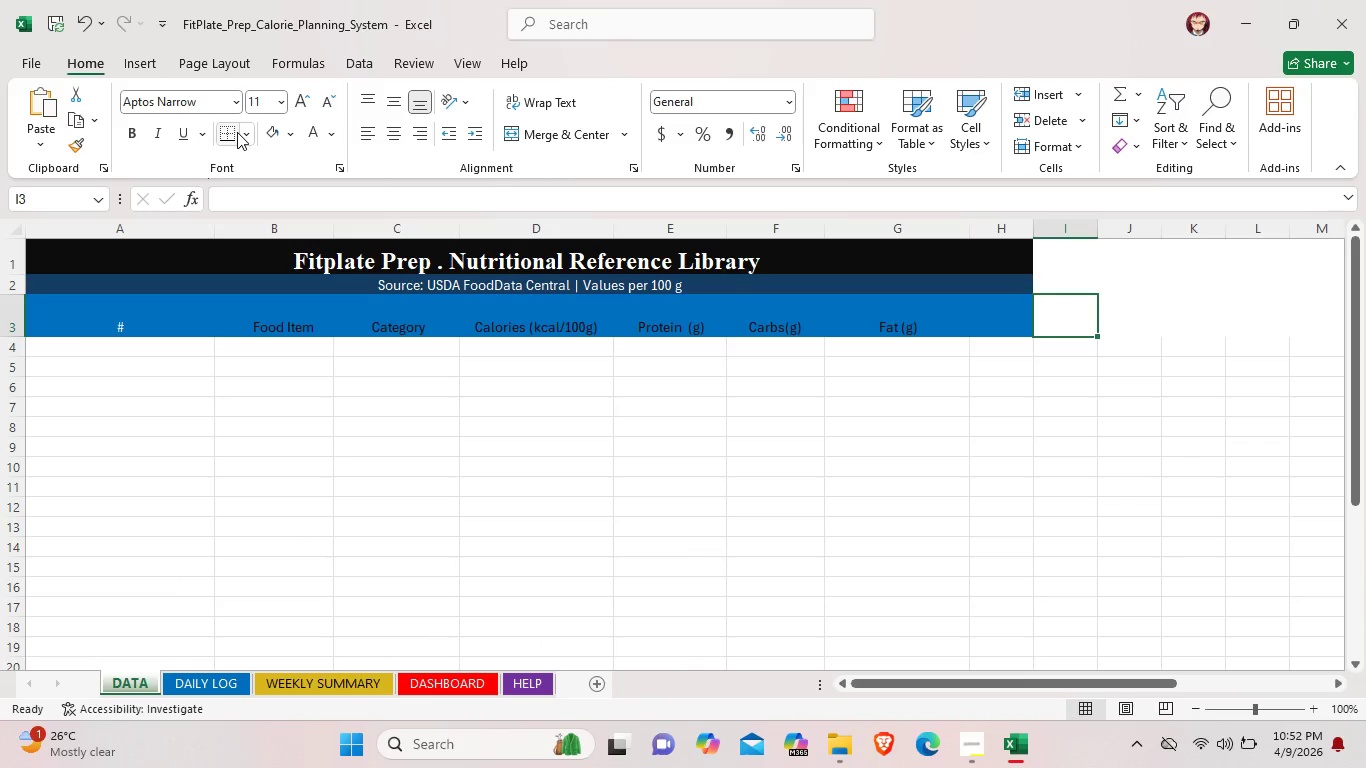 
left_click([243, 134])
 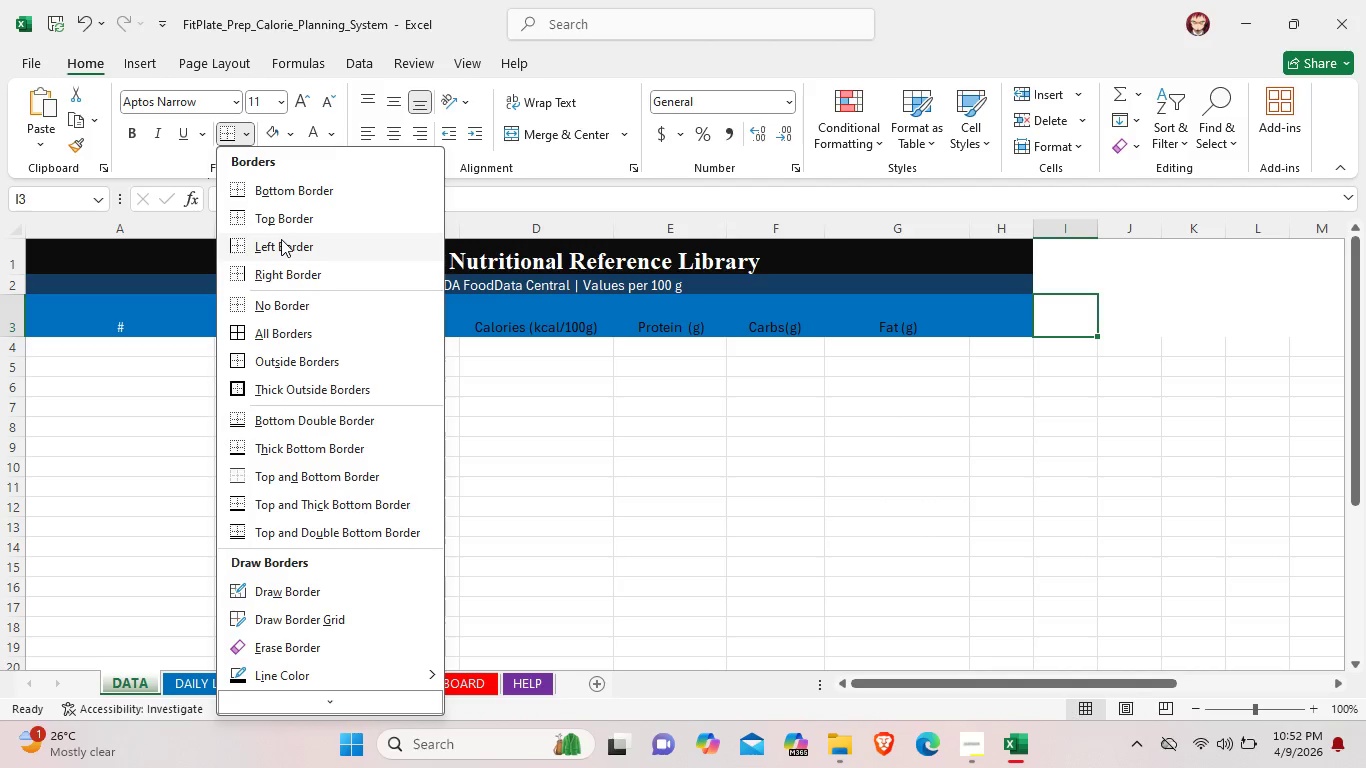 
left_click([284, 330])
 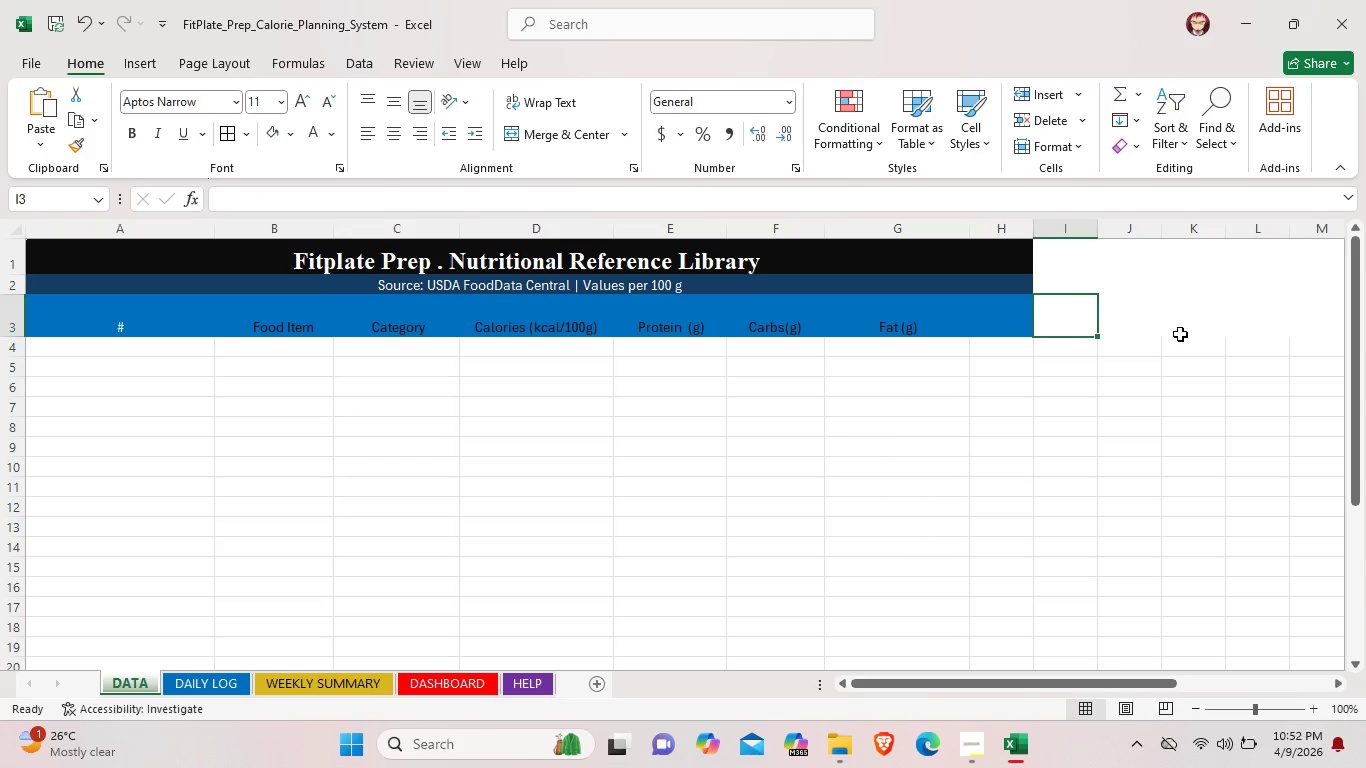 
left_click([1182, 329])
 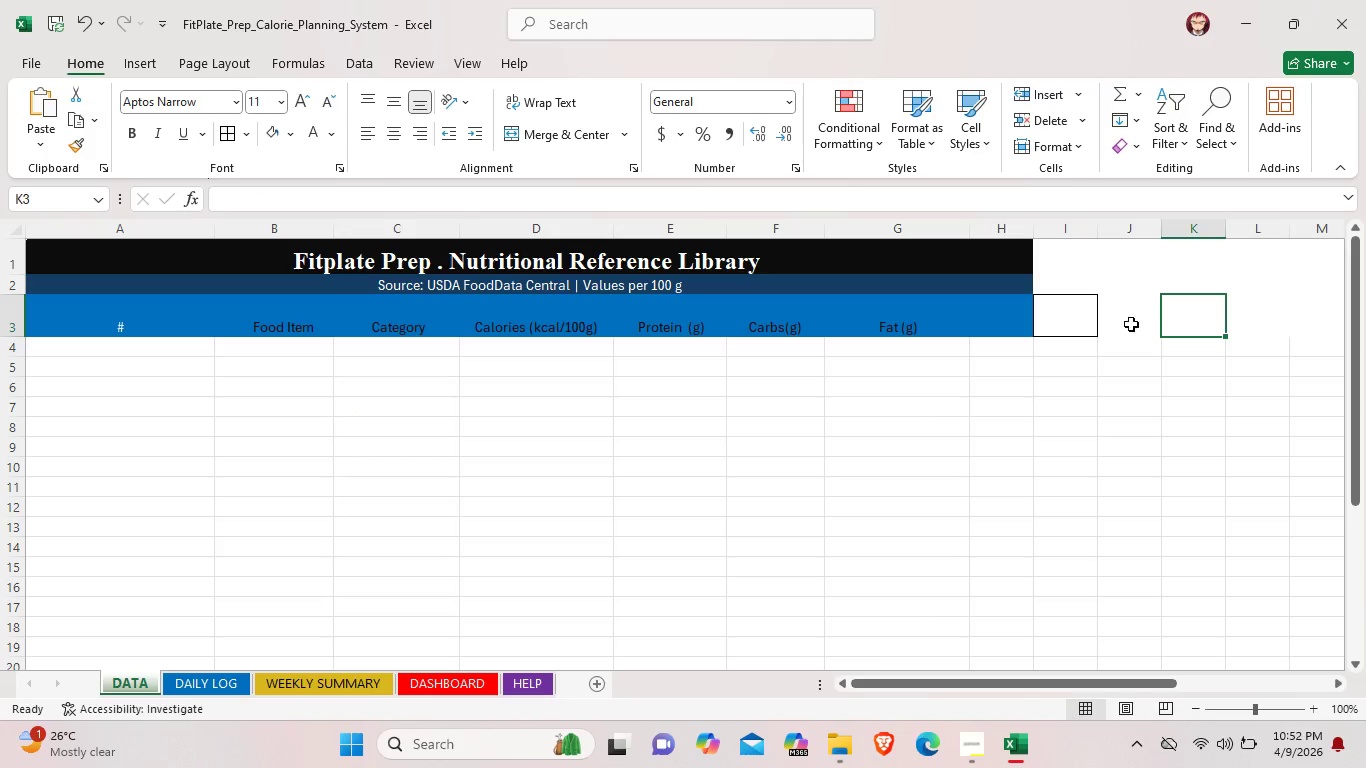 
left_click([1131, 324])
 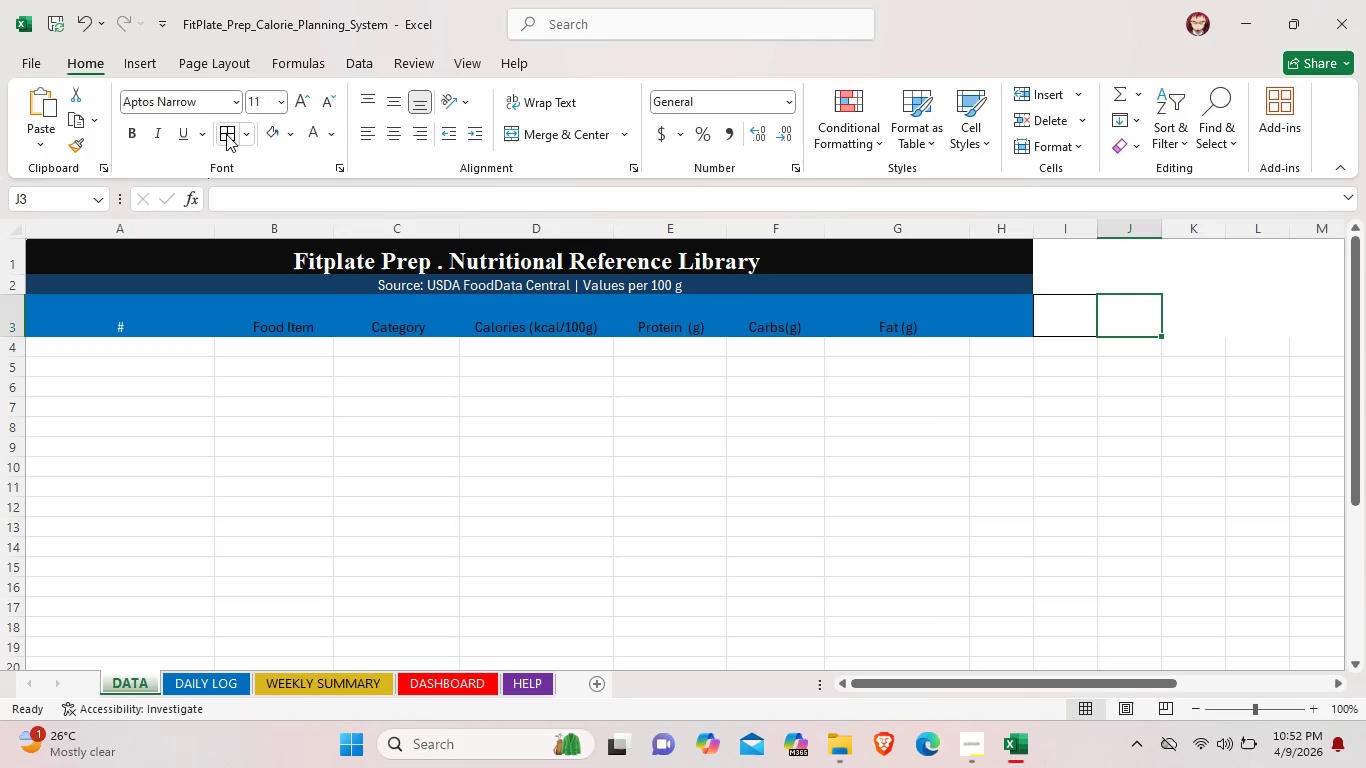 
left_click([234, 138])
 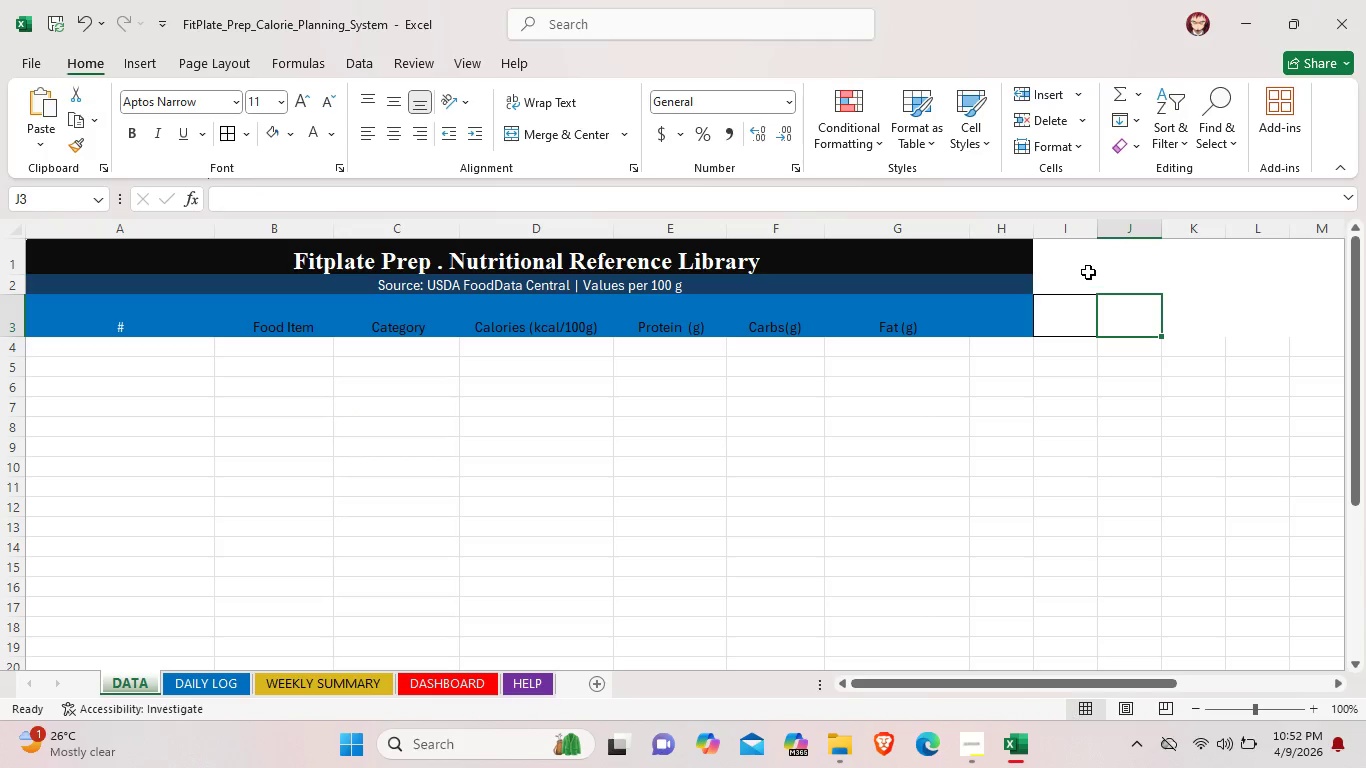 
left_click([1087, 271])
 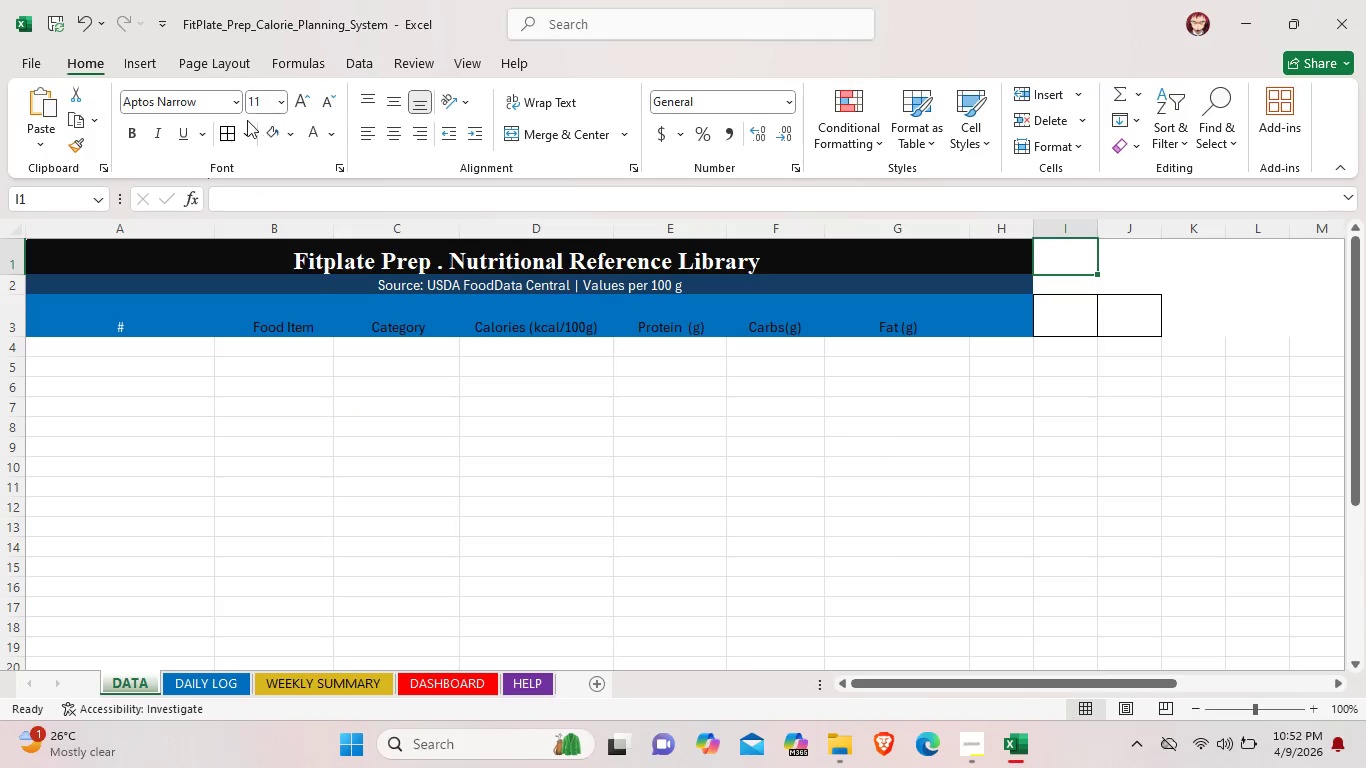 
left_click([229, 127])
 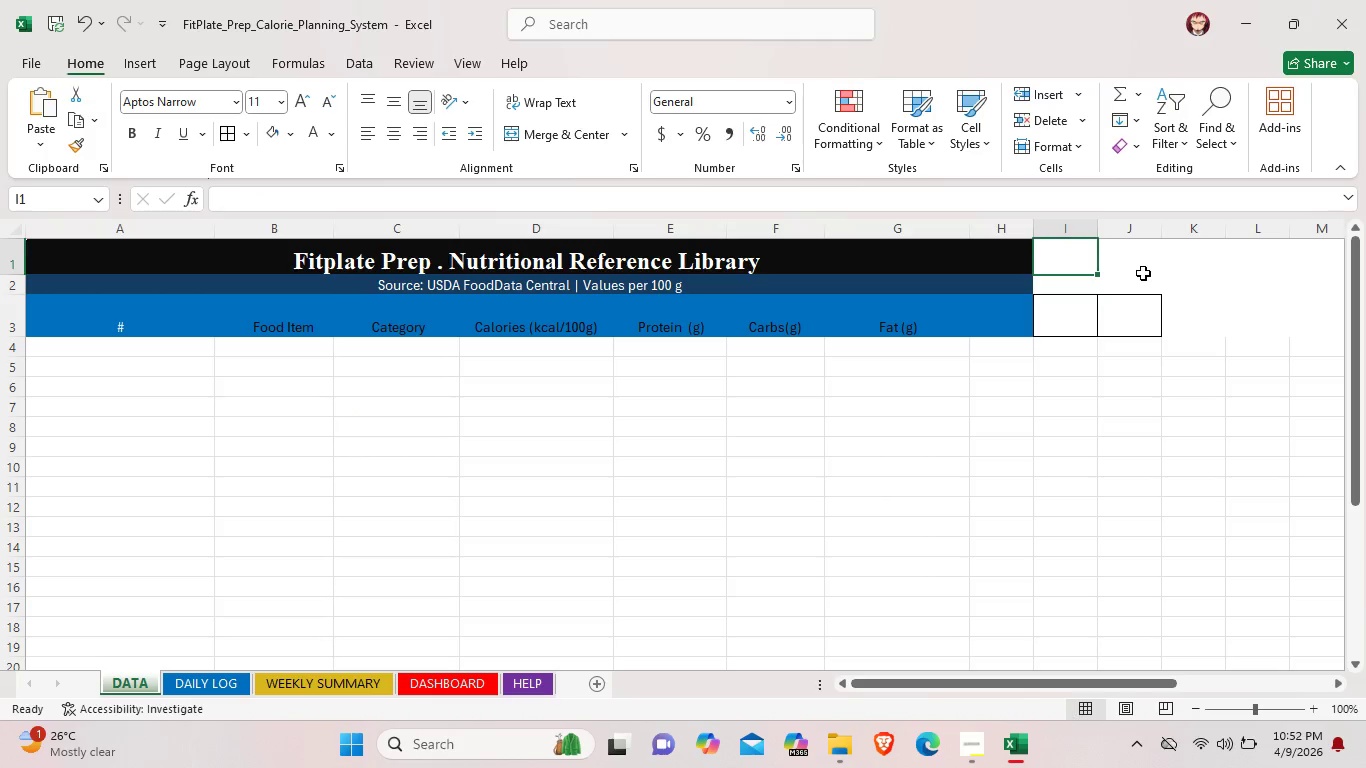 
left_click([1170, 277])
 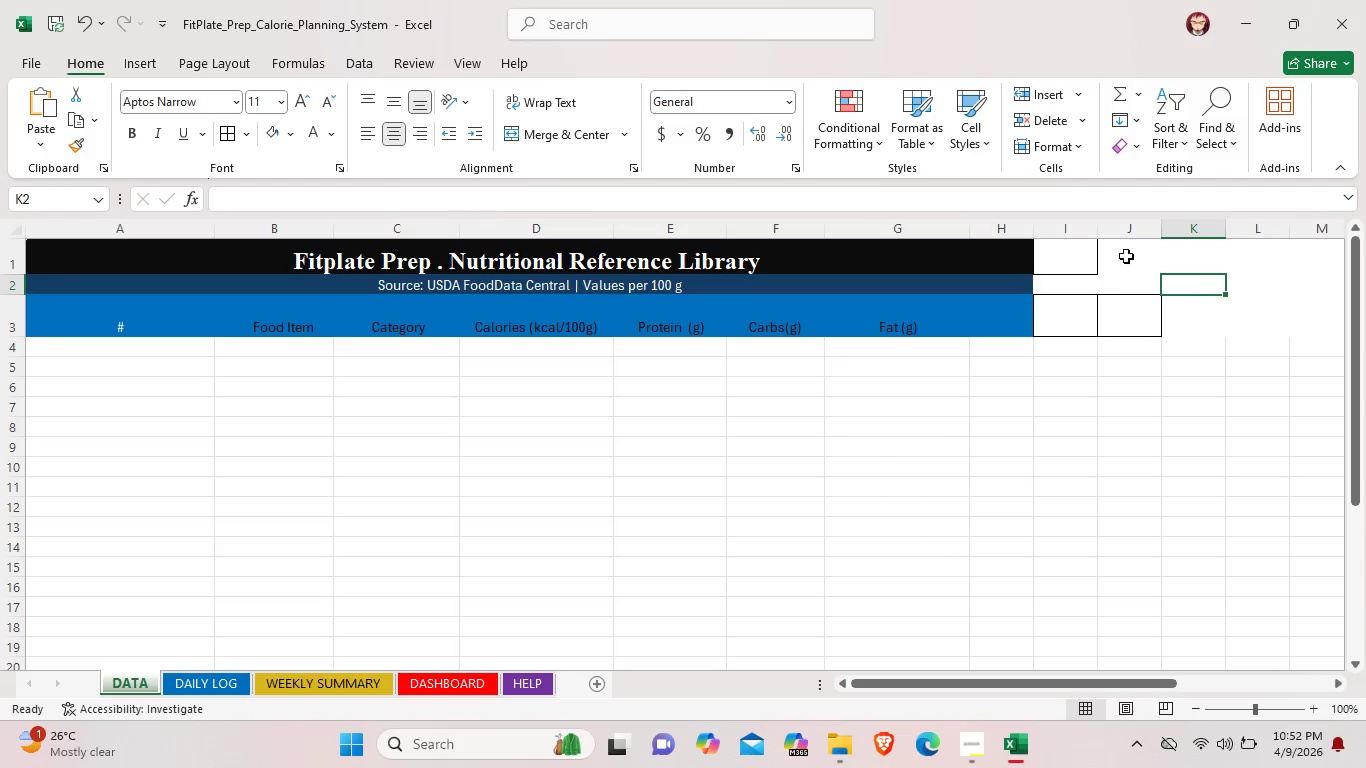 
left_click([1126, 256])
 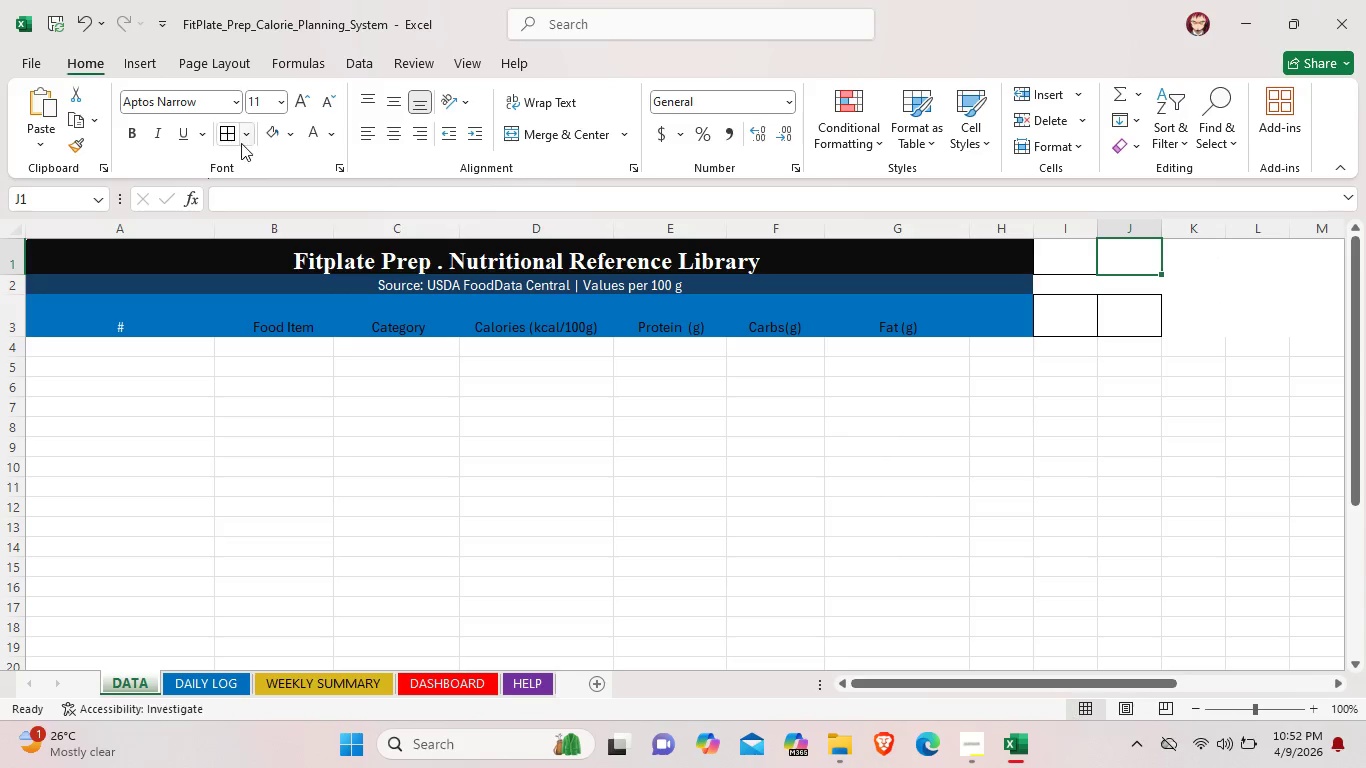 
left_click([228, 130])
 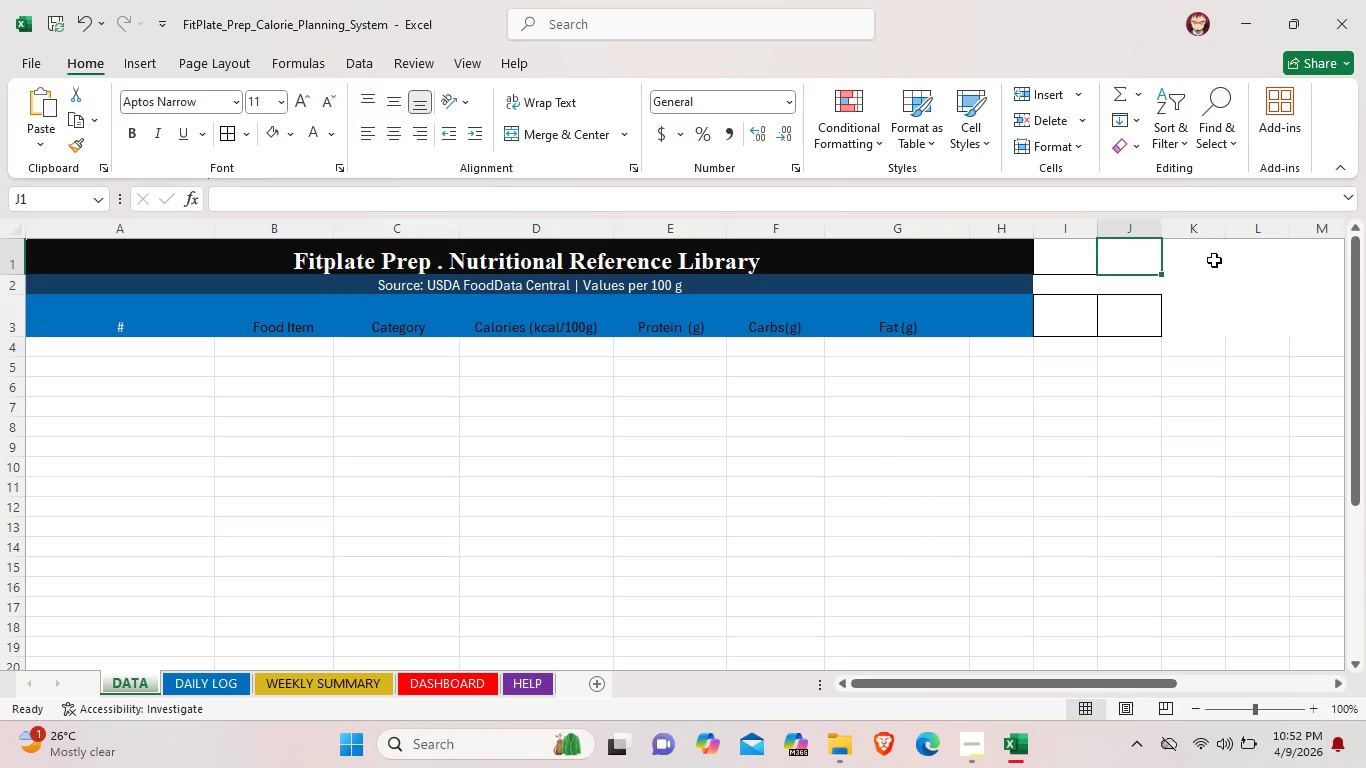 
left_click([1214, 260])
 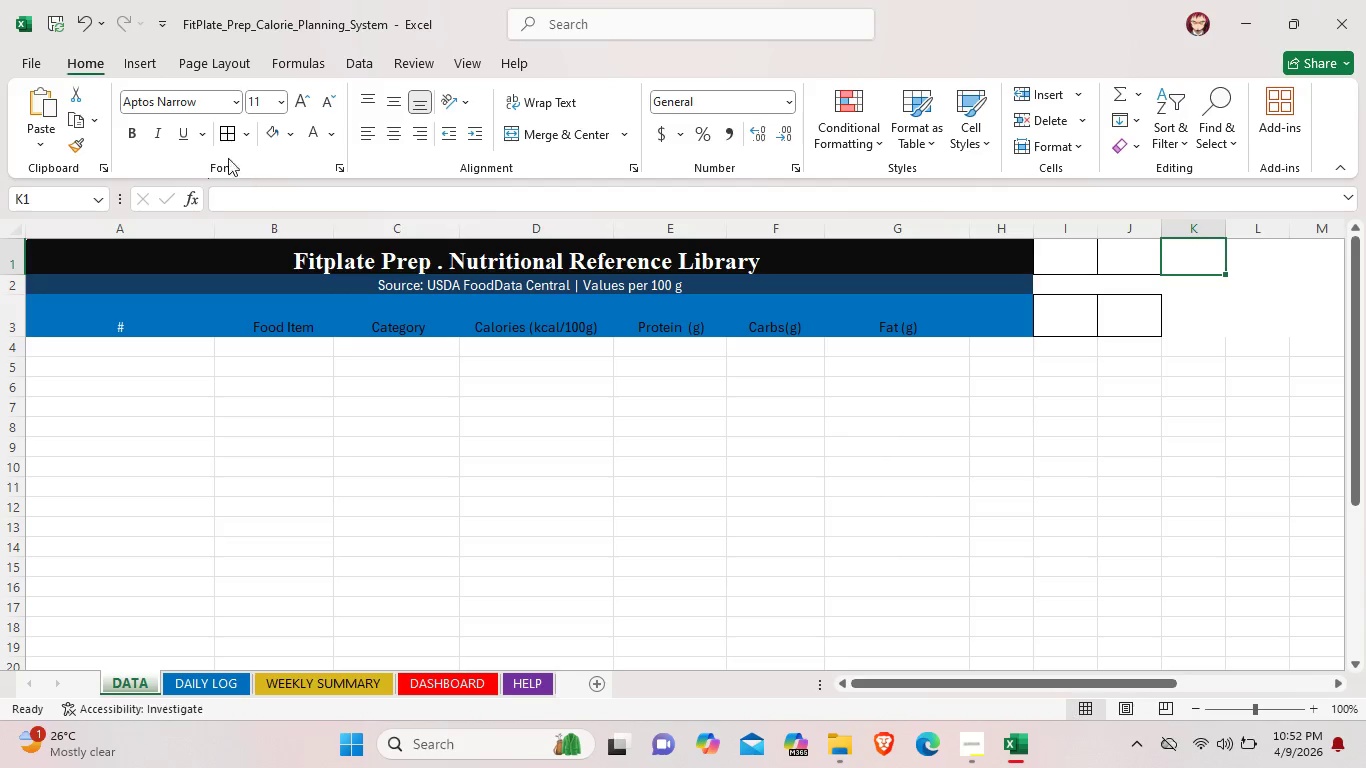 
left_click([229, 127])
 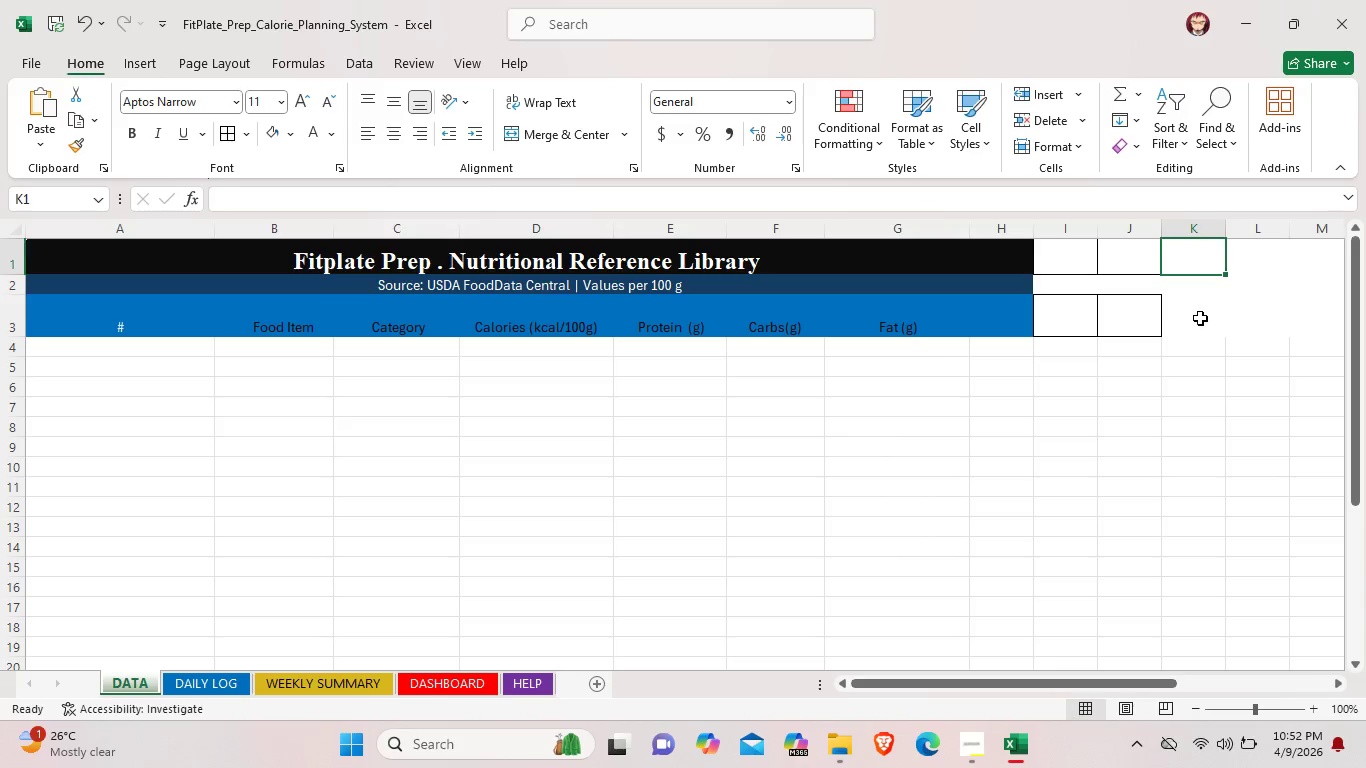 
left_click([1199, 316])
 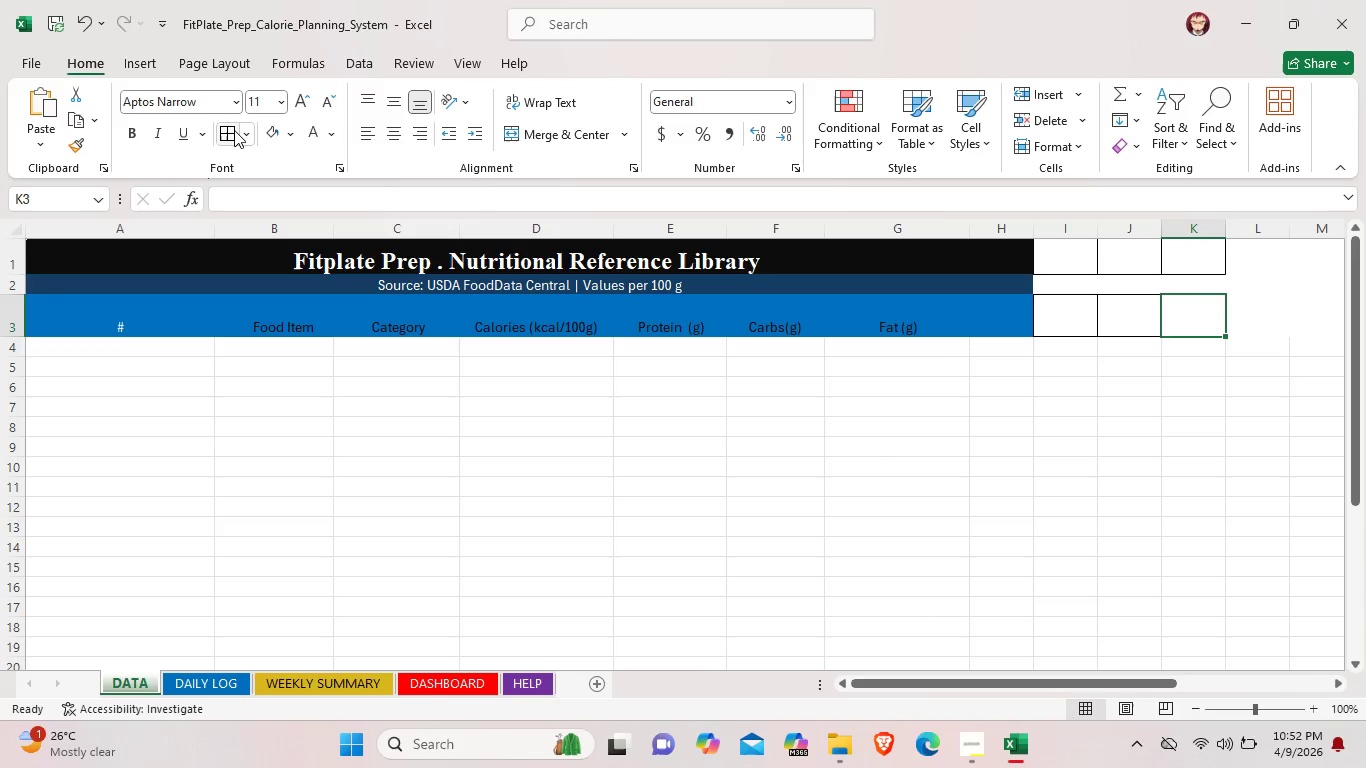 
left_click([234, 130])
 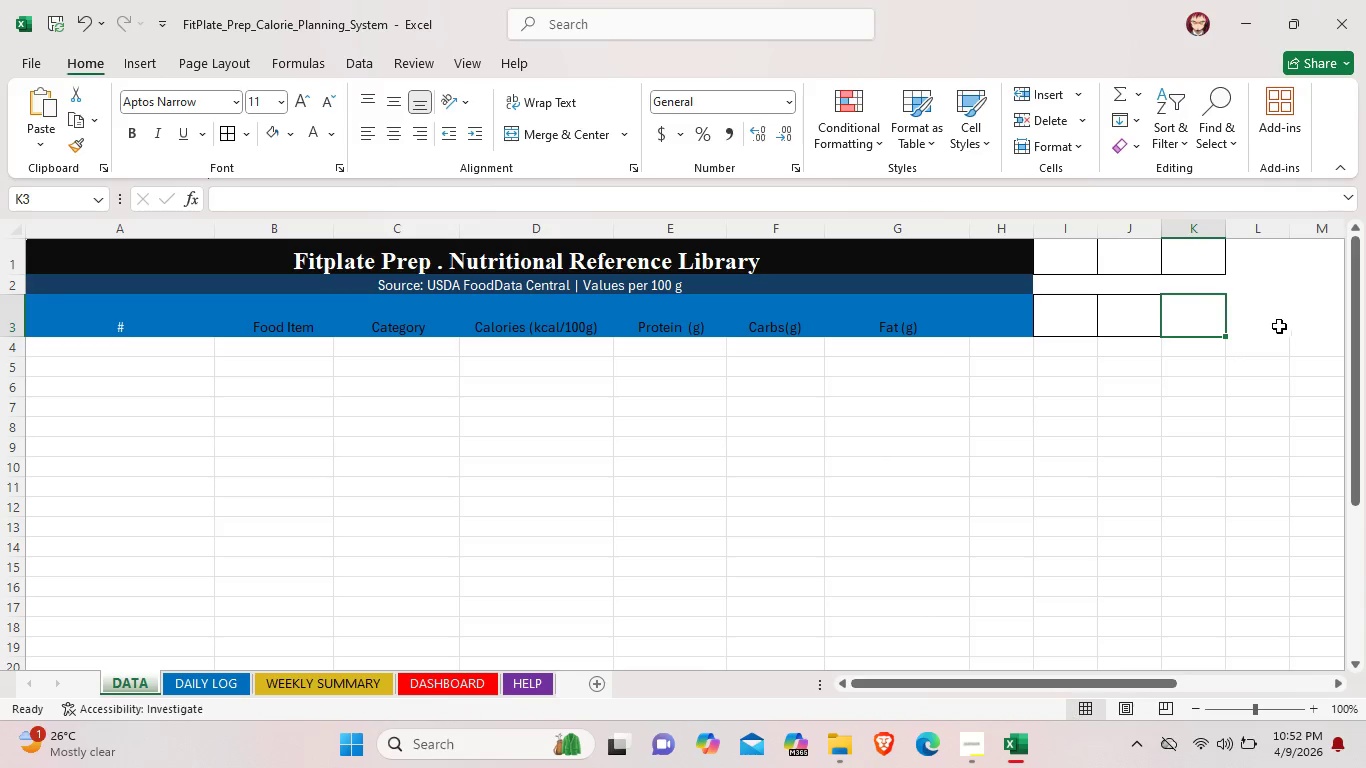 
left_click([1266, 316])
 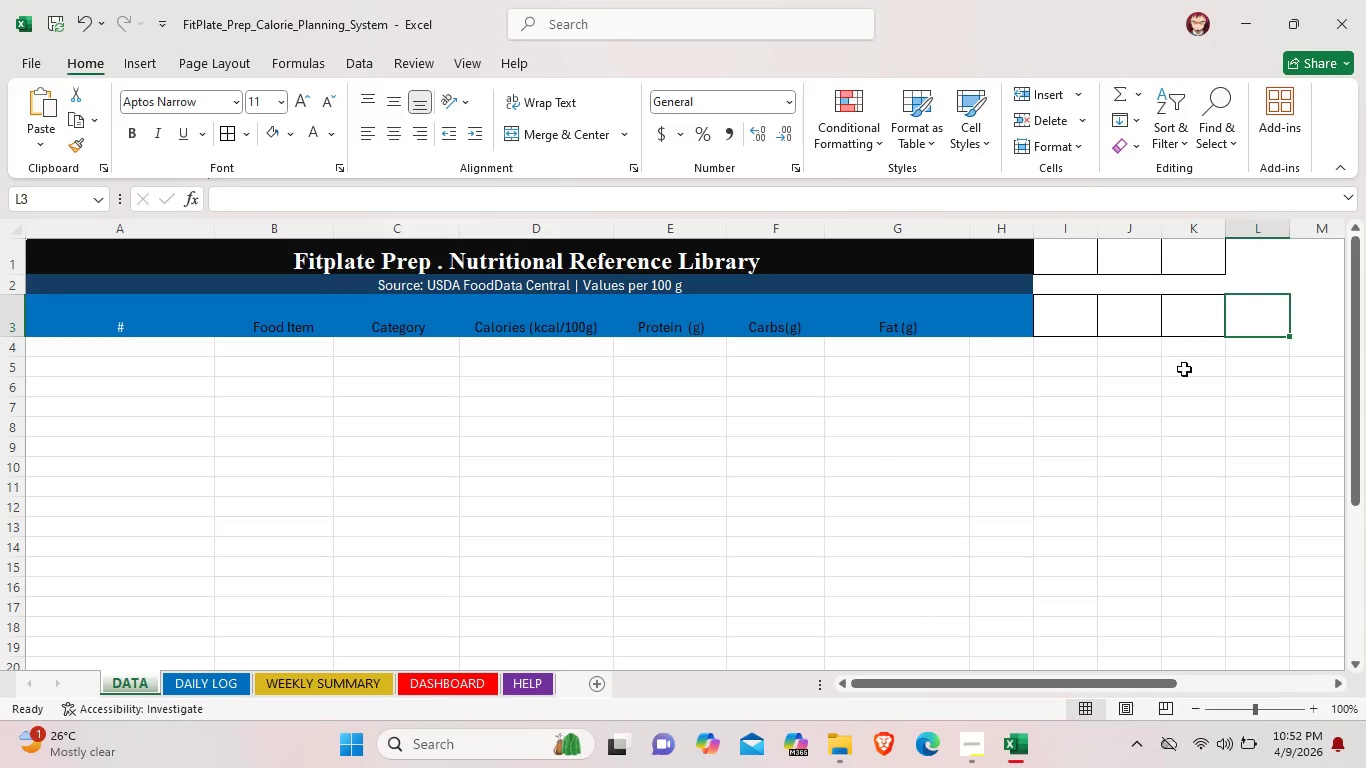 
left_click_drag(start_coordinate=[1009, 679], to_coordinate=[906, 671])
 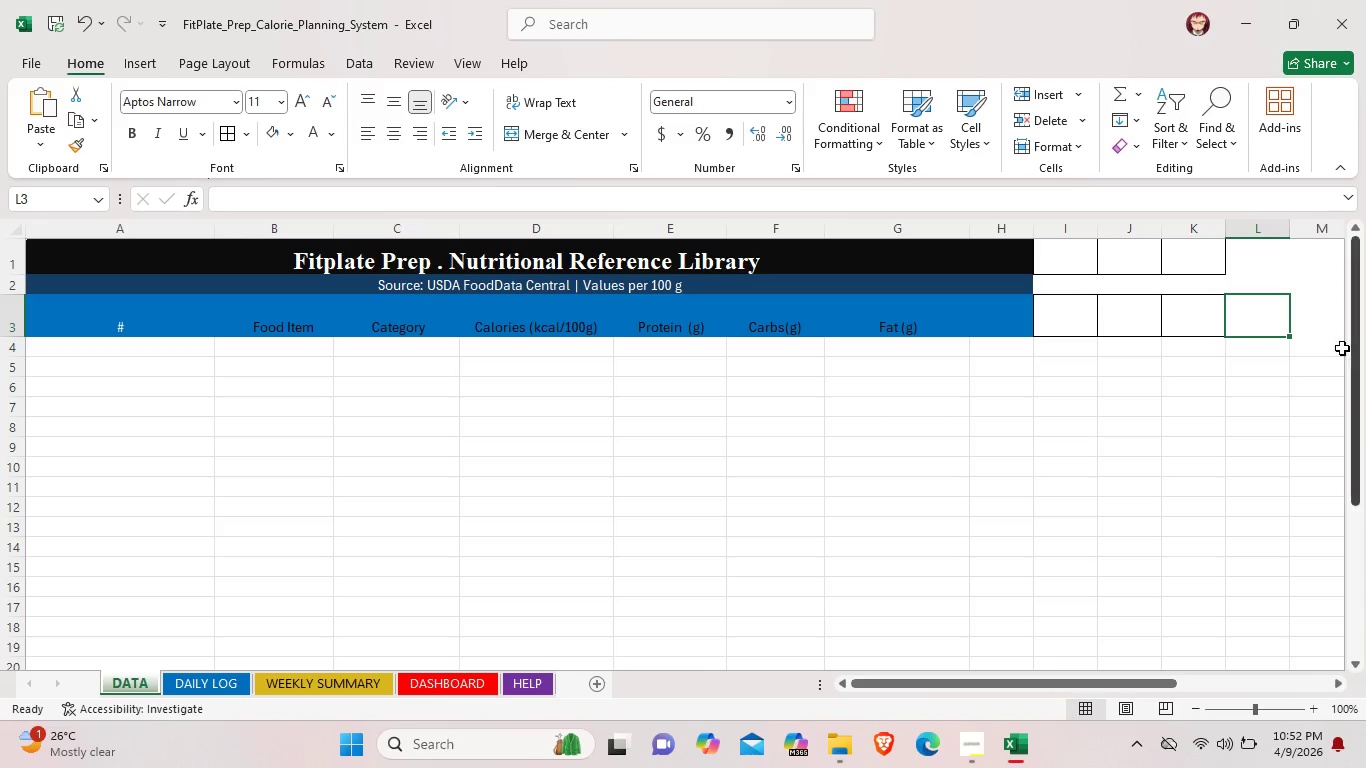 
left_click([1260, 269])
 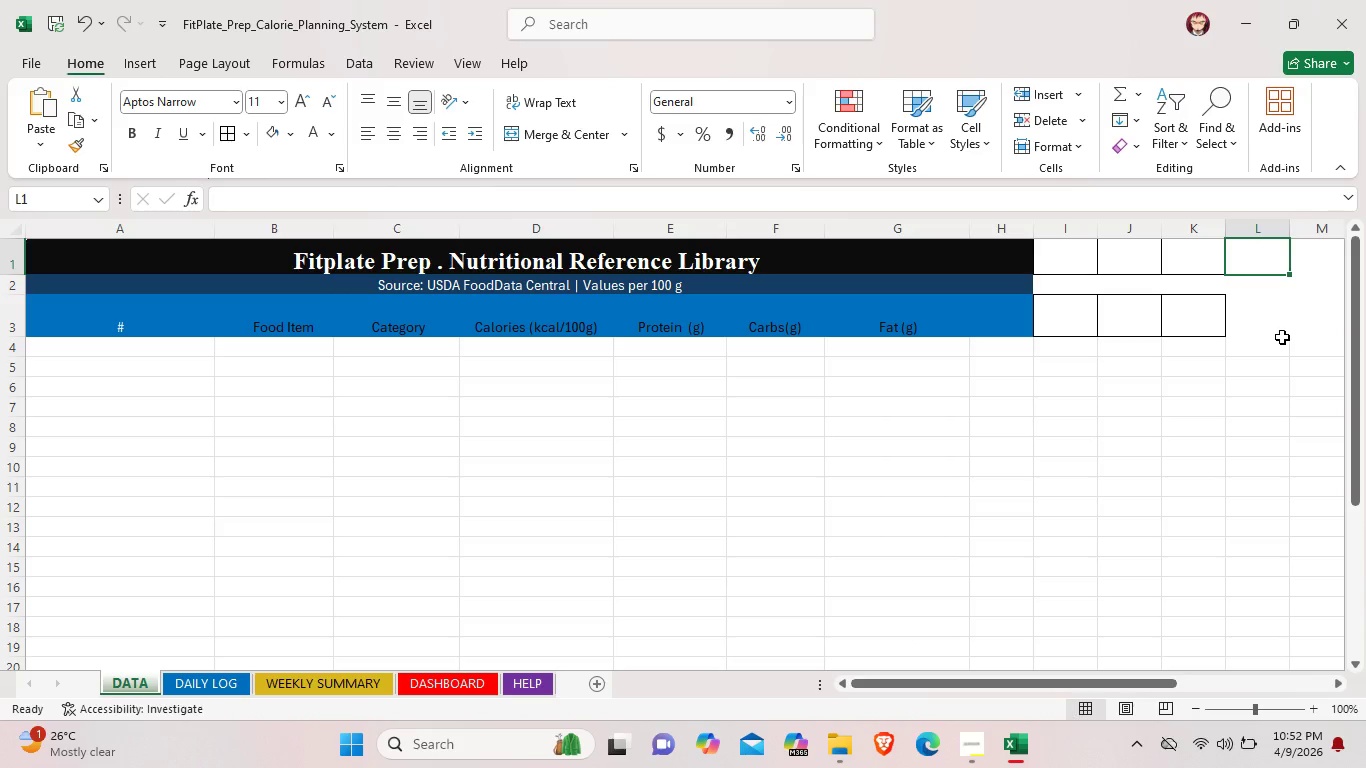 
left_click_drag(start_coordinate=[1282, 337], to_coordinate=[1051, 251])
 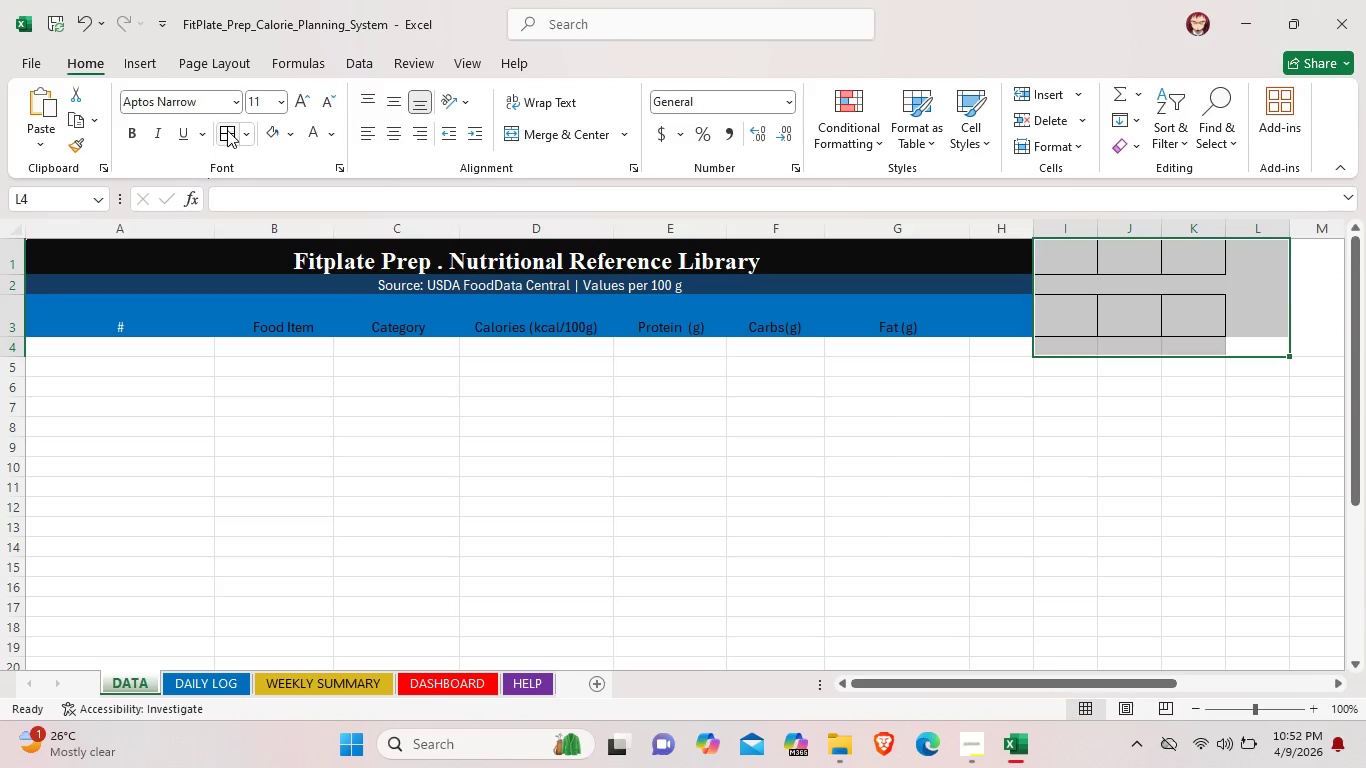 
left_click([227, 130])
 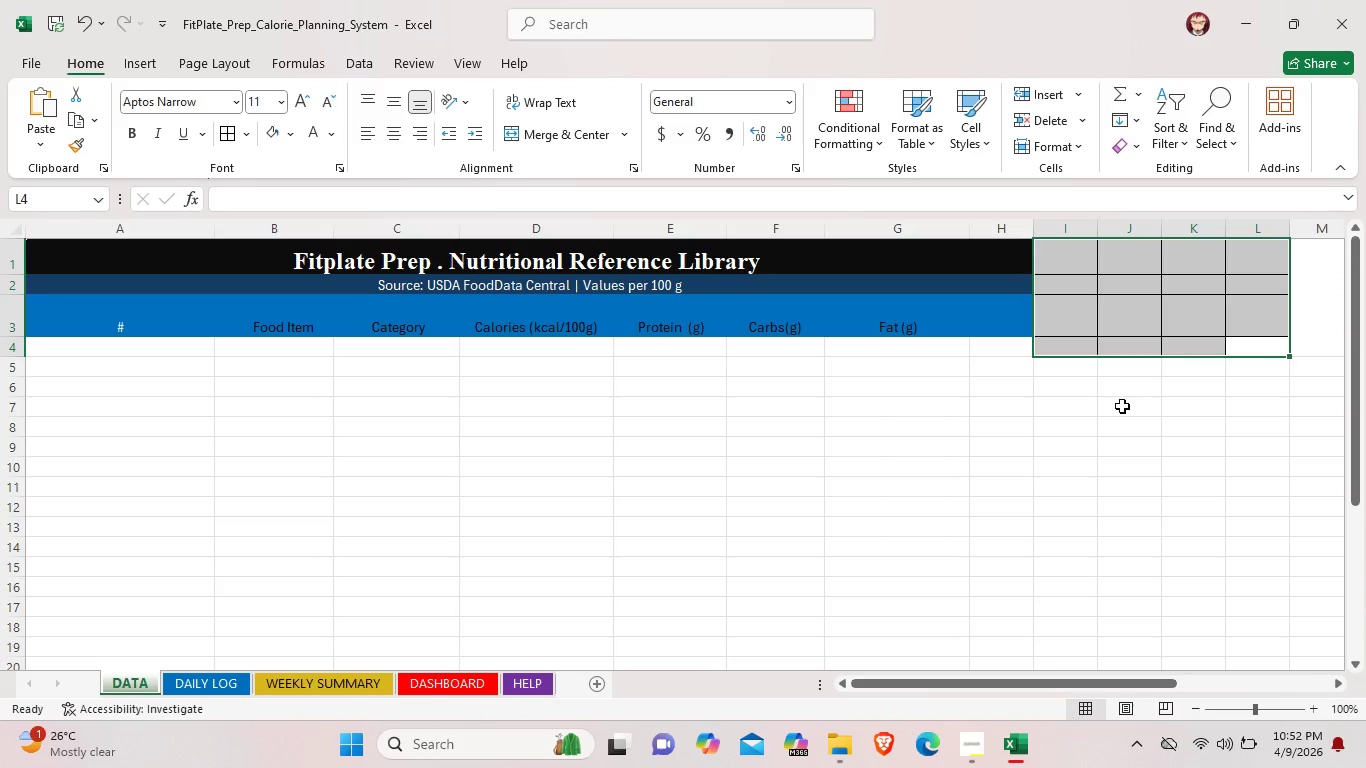 
left_click([1127, 426])
 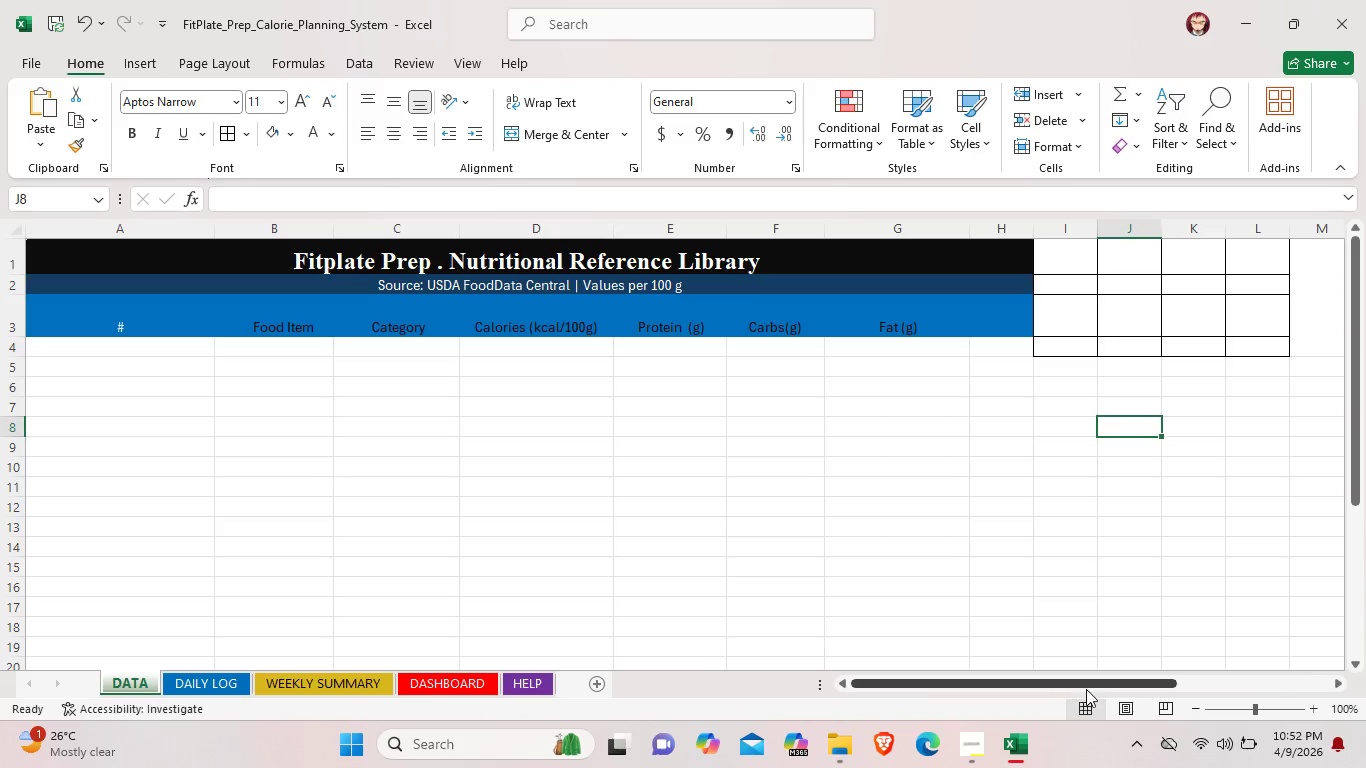 
left_click_drag(start_coordinate=[1133, 683], to_coordinate=[963, 678])
 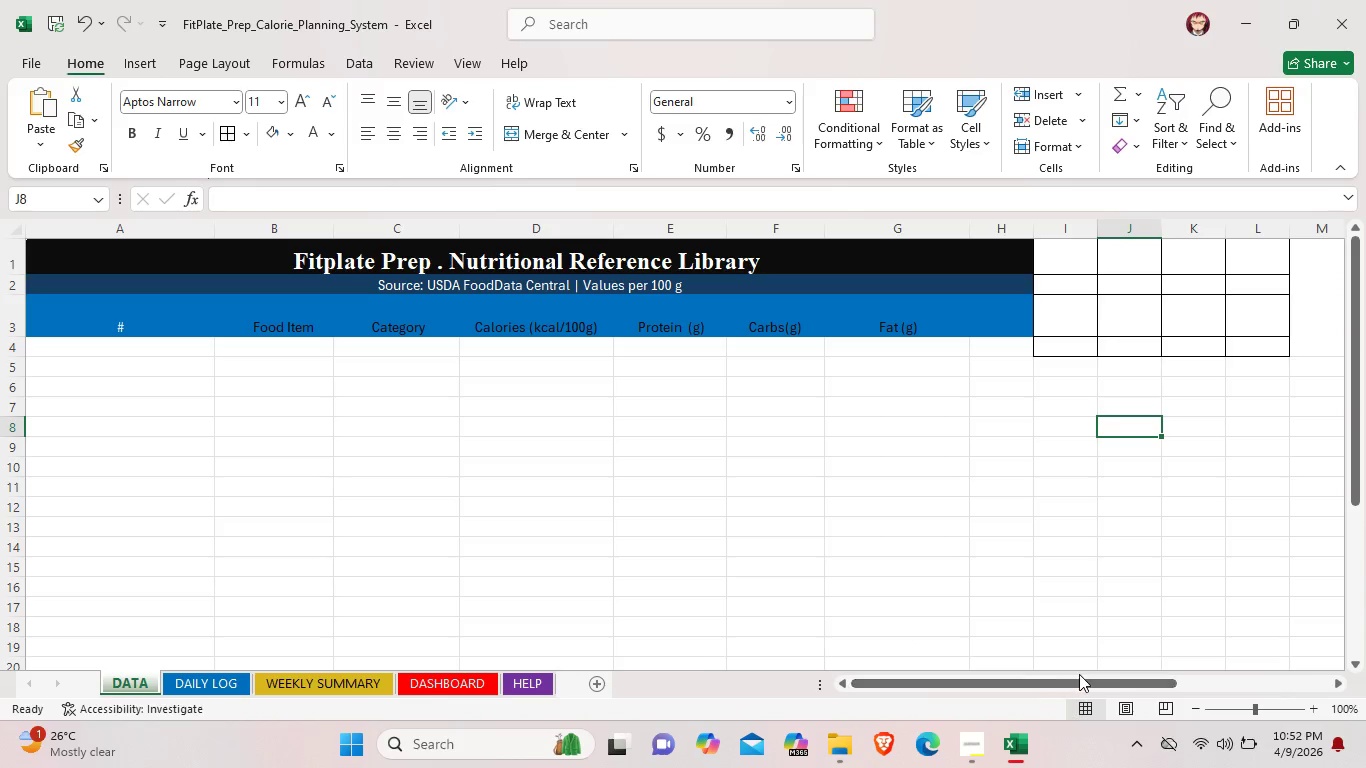 
left_click_drag(start_coordinate=[1079, 674], to_coordinate=[1243, 672])
 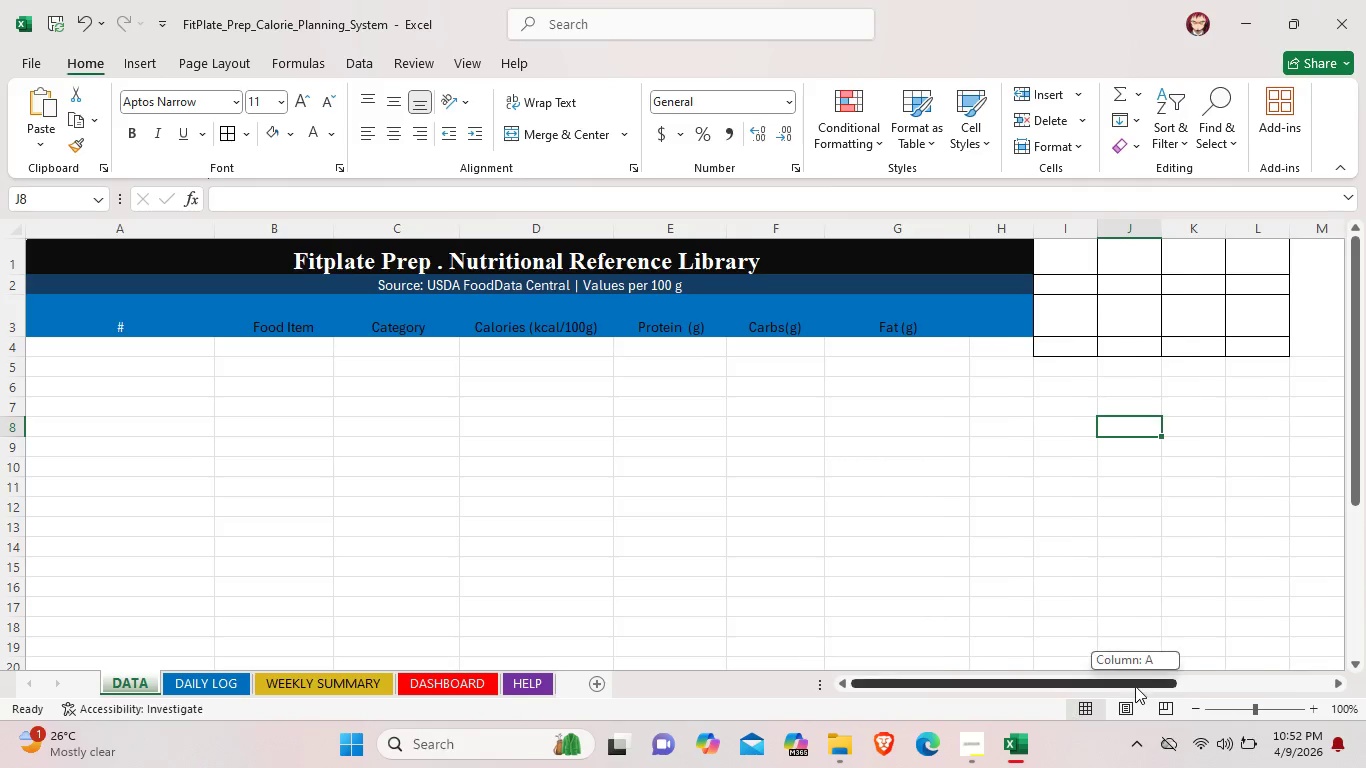 
left_click_drag(start_coordinate=[1135, 686], to_coordinate=[1365, 668])
 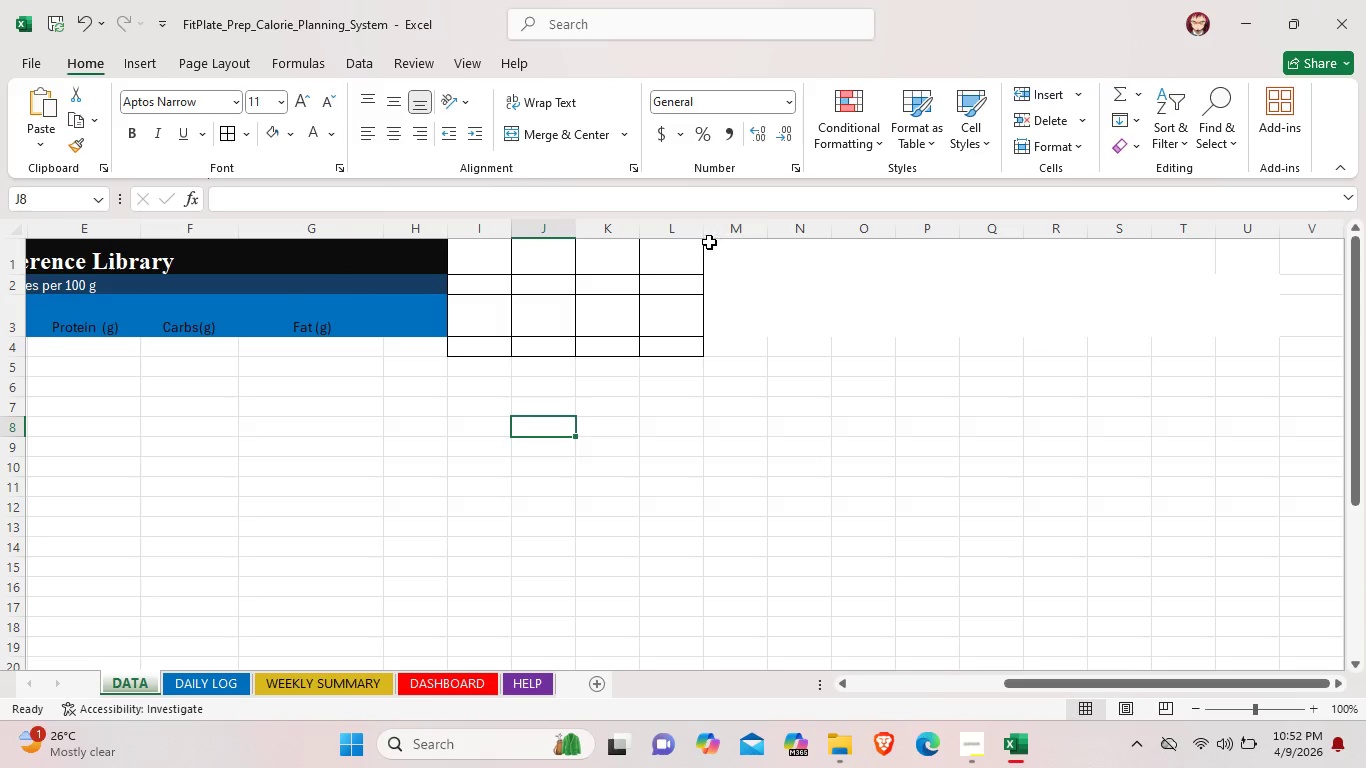 
left_click_drag(start_coordinate=[708, 241], to_coordinate=[1297, 352])
 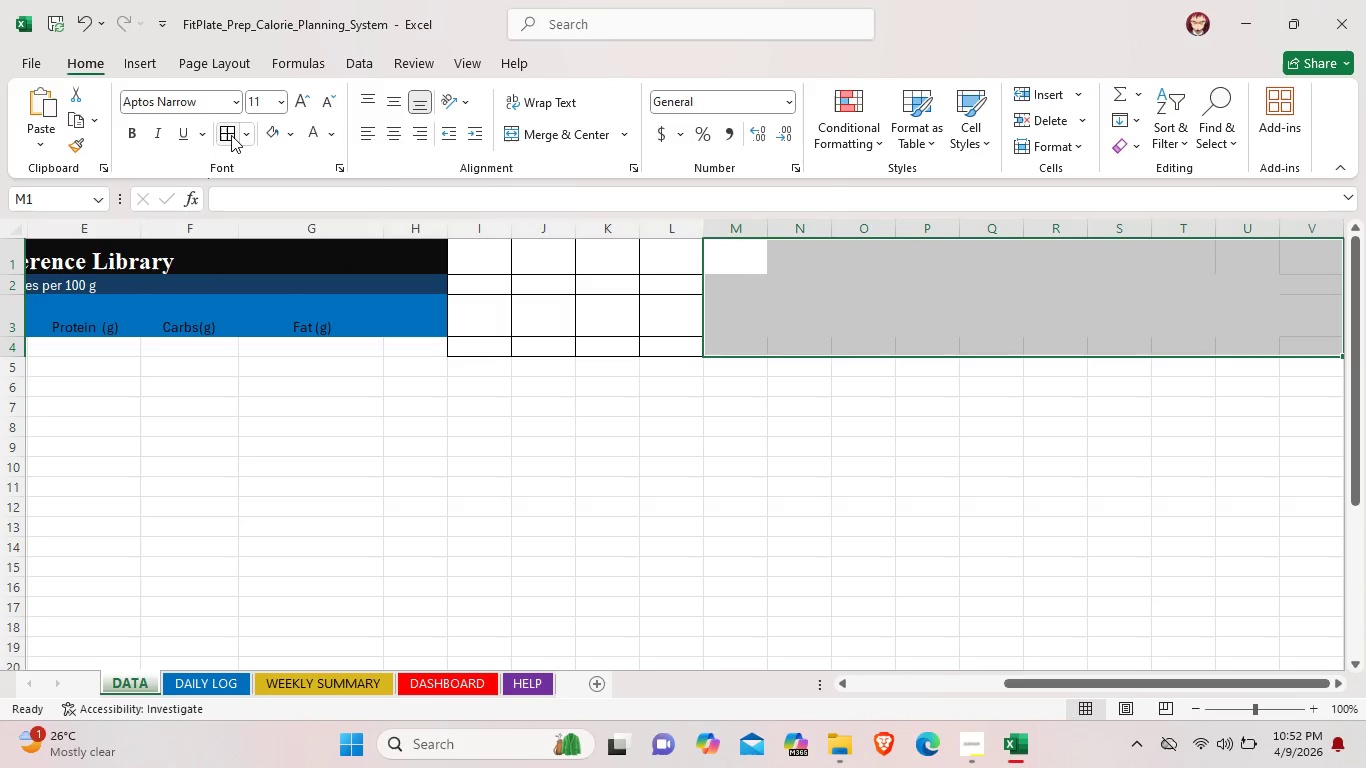 
left_click([231, 135])
 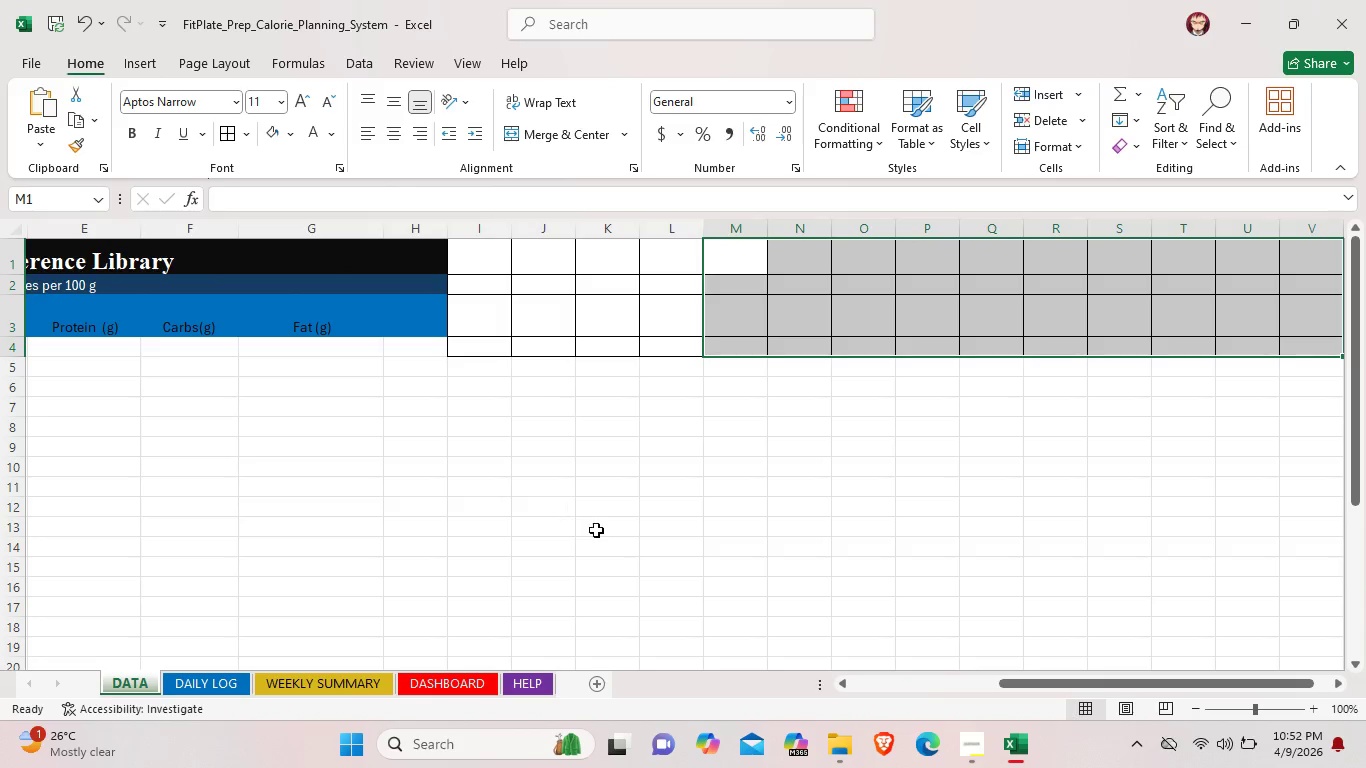 
left_click([635, 546])
 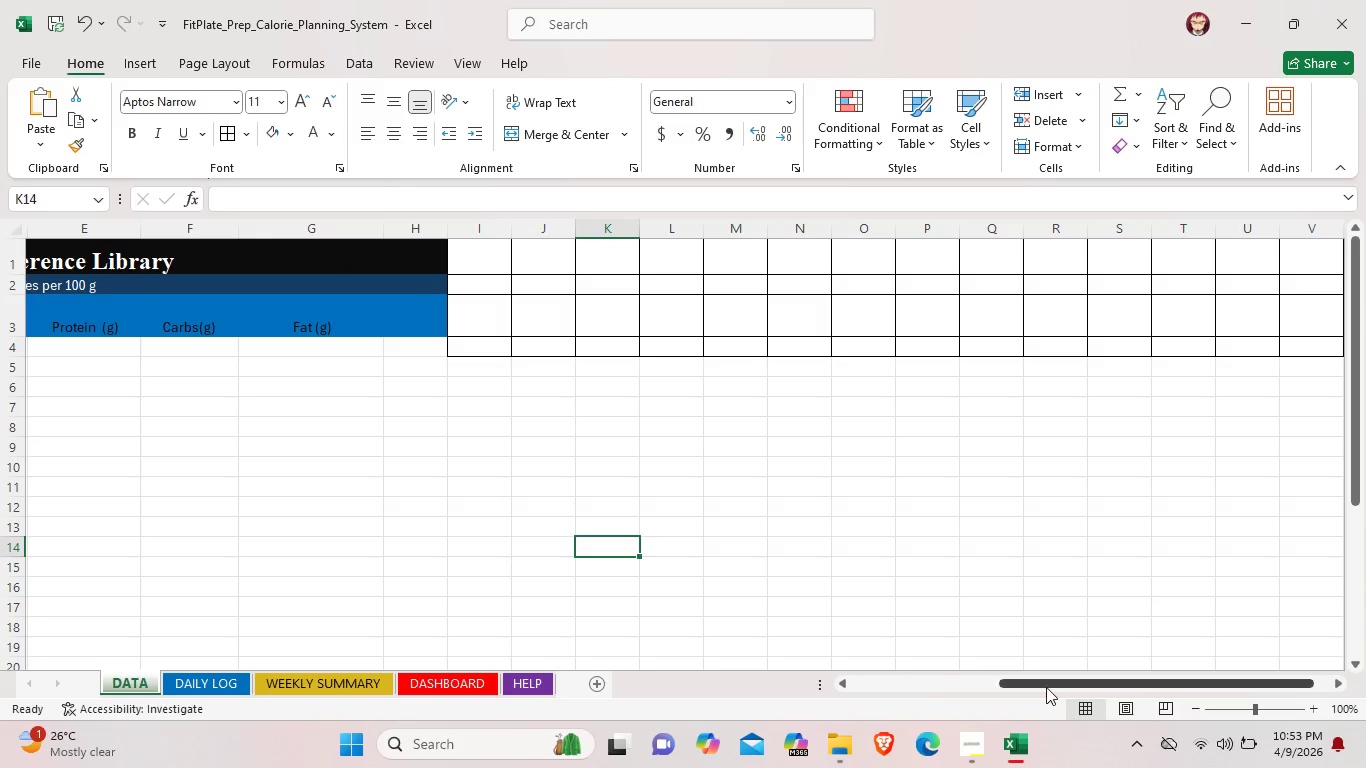 
left_click_drag(start_coordinate=[1046, 687], to_coordinate=[842, 679])
 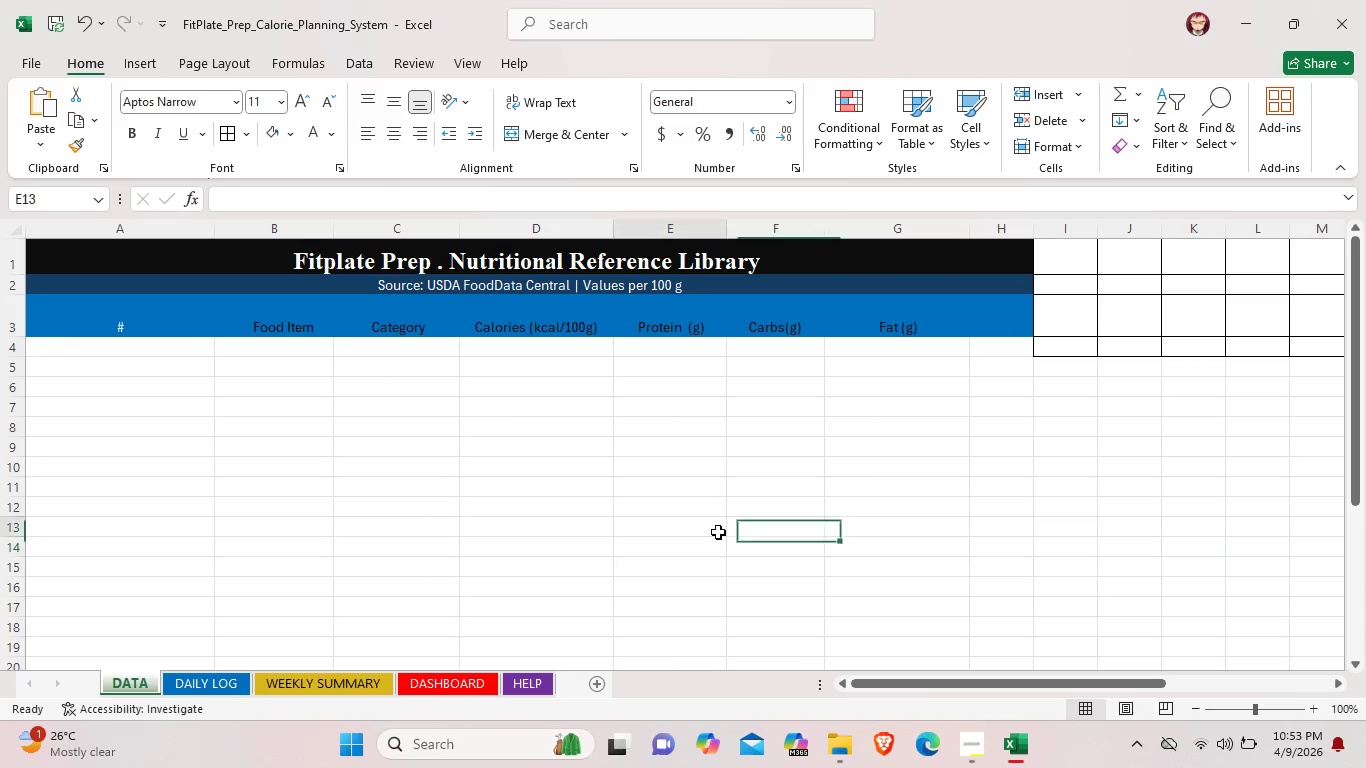 
left_click([718, 532])
 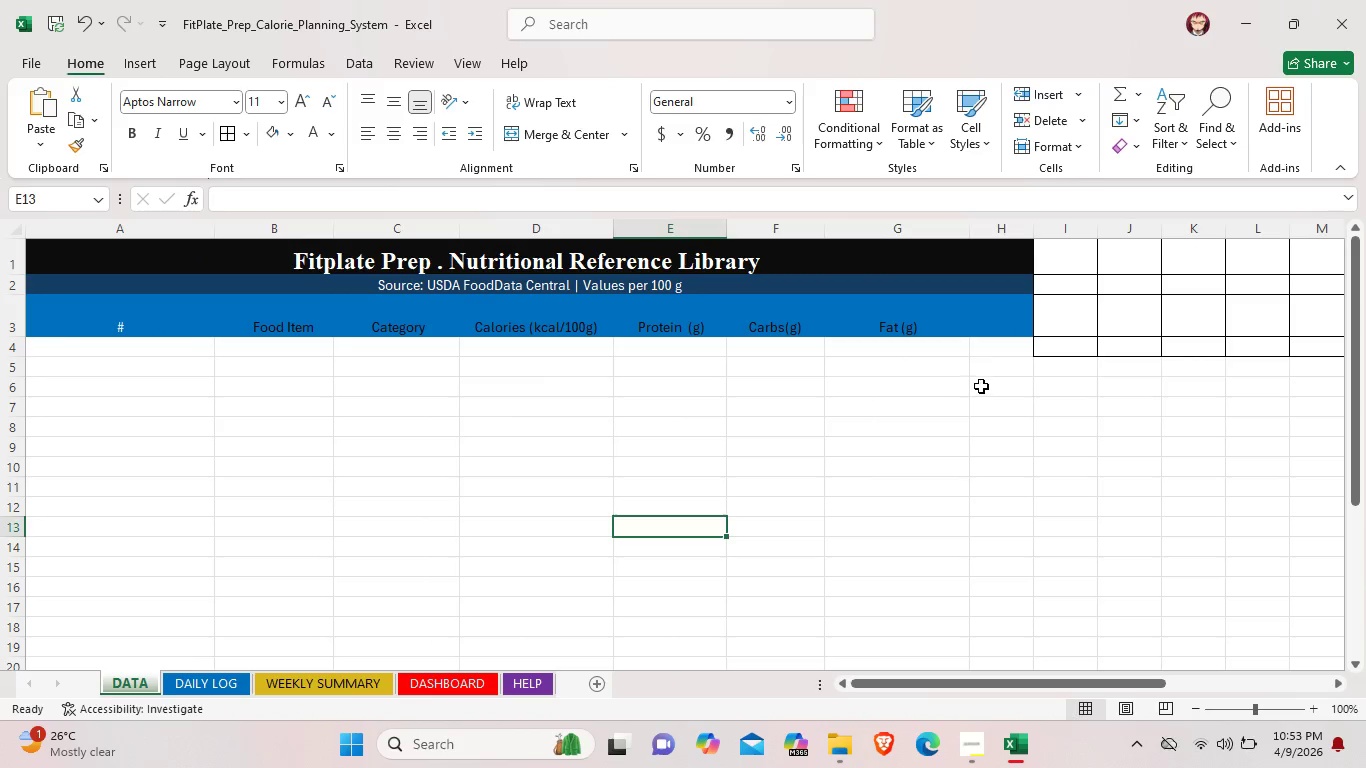 
left_click([981, 386])
 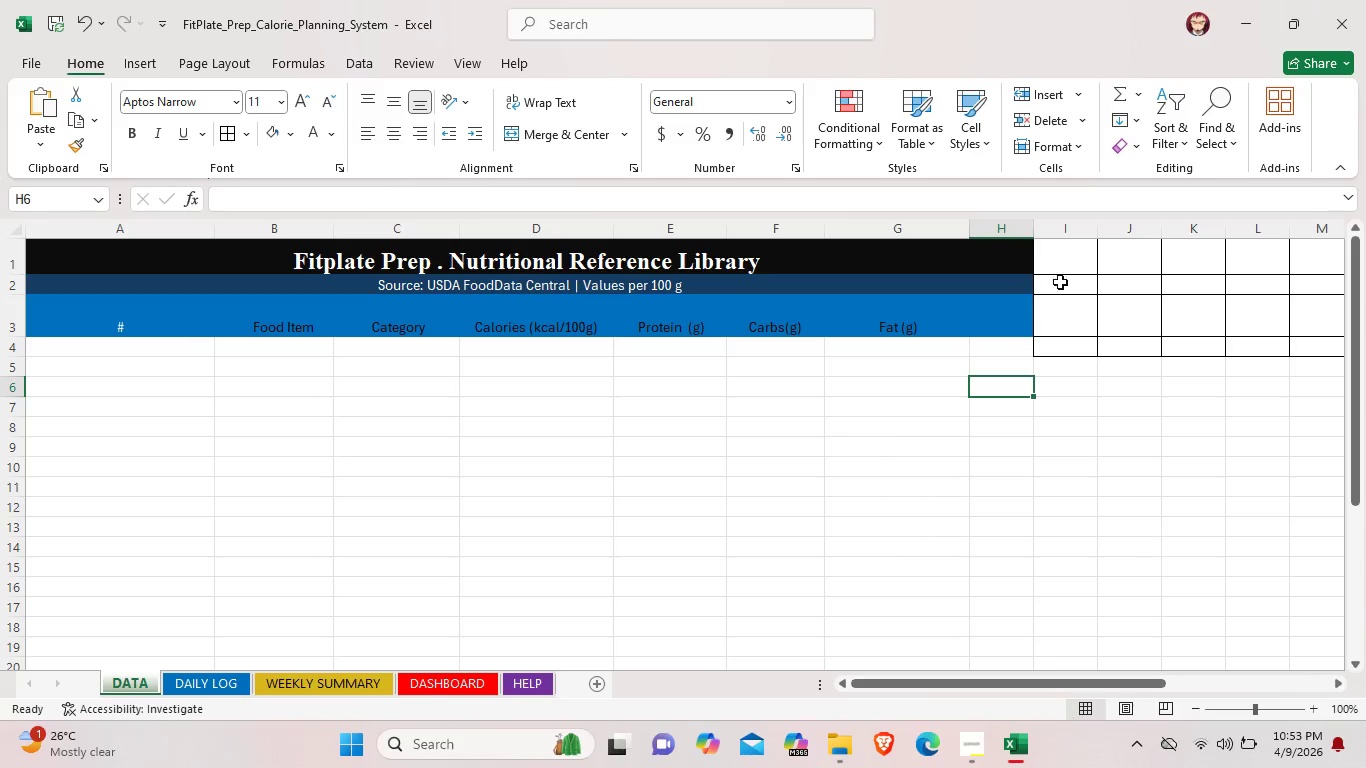 
left_click_drag(start_coordinate=[1056, 256], to_coordinate=[1102, 340])
 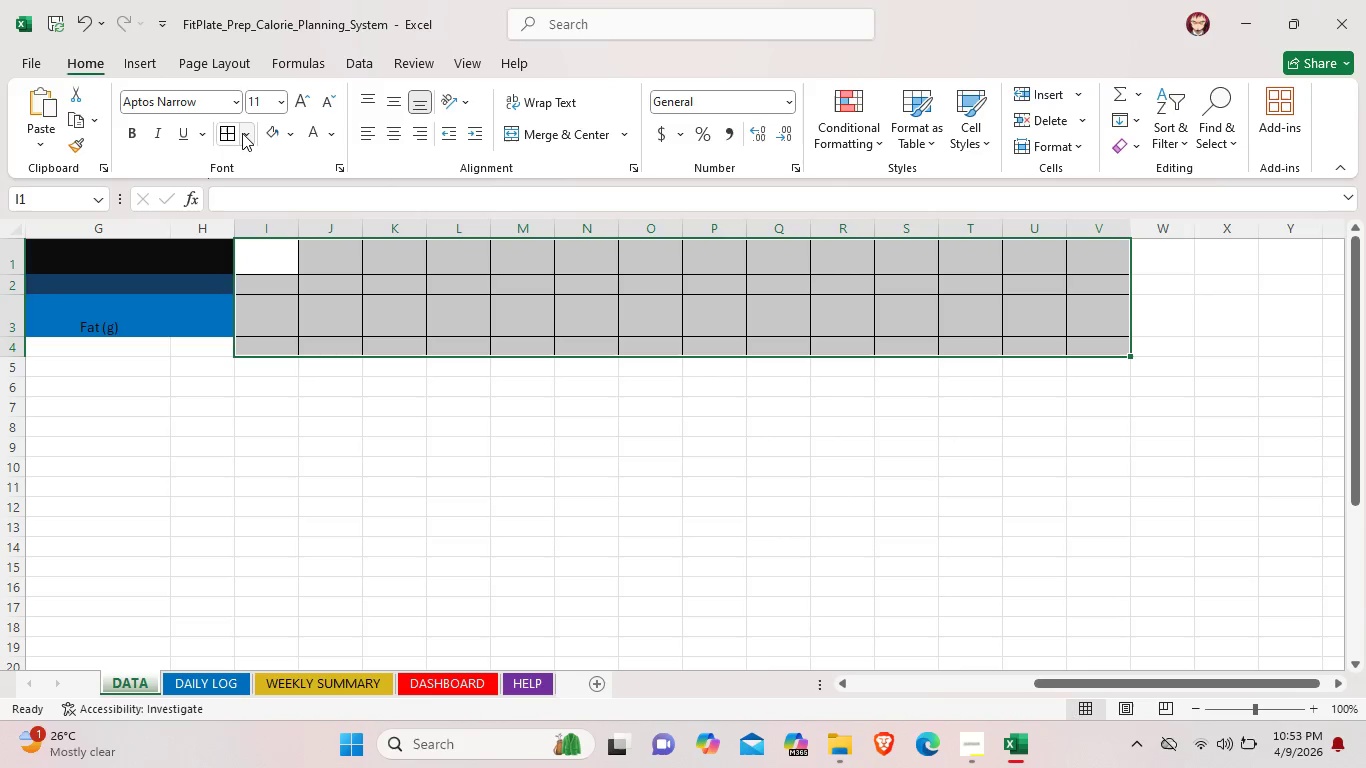 
left_click([242, 133])
 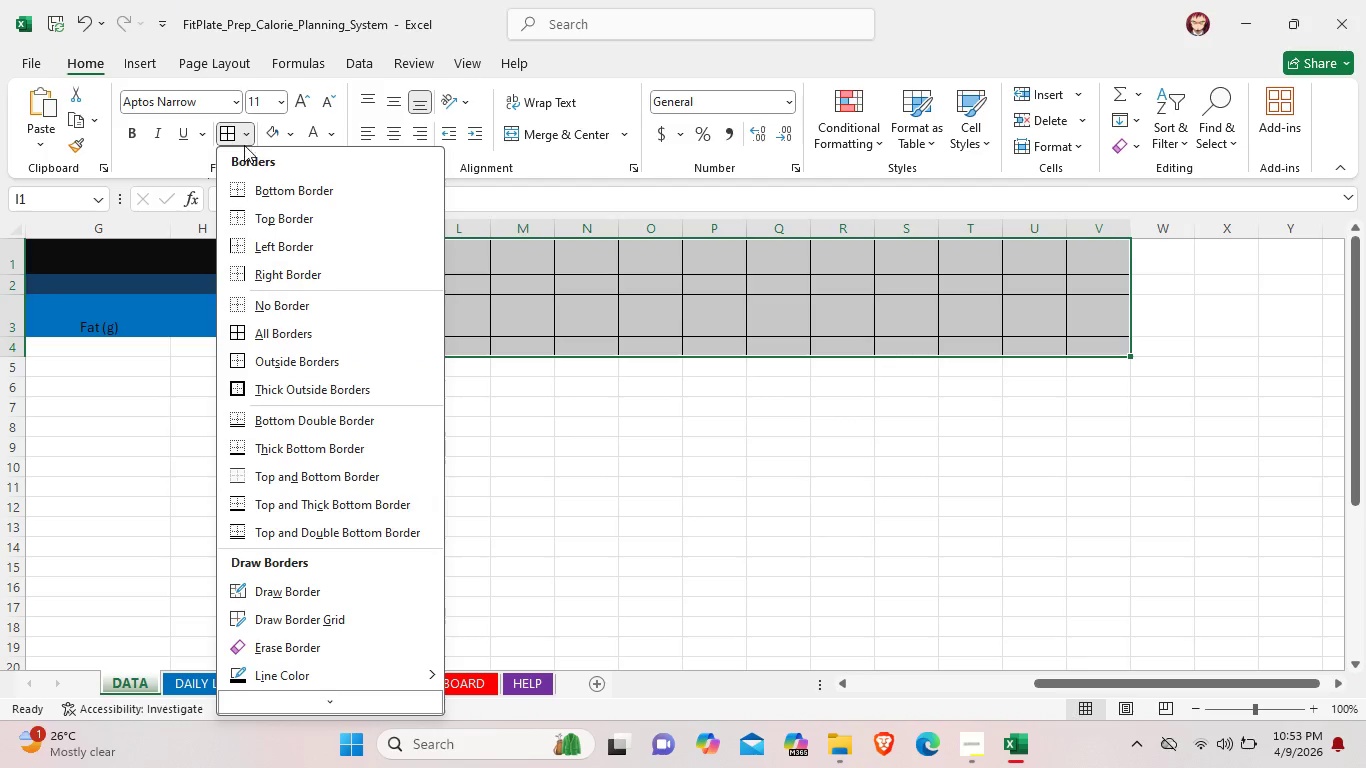 
left_click([269, 308])
 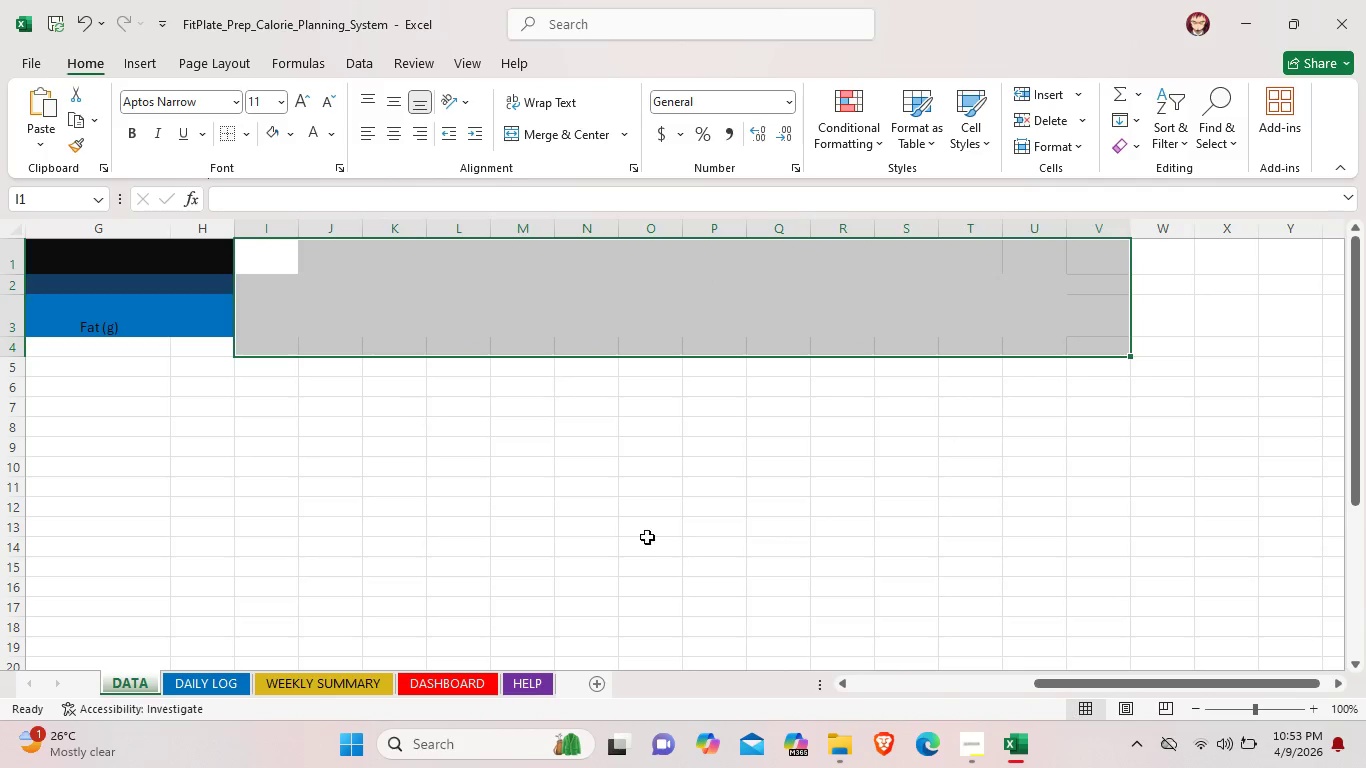 
left_click([705, 560])
 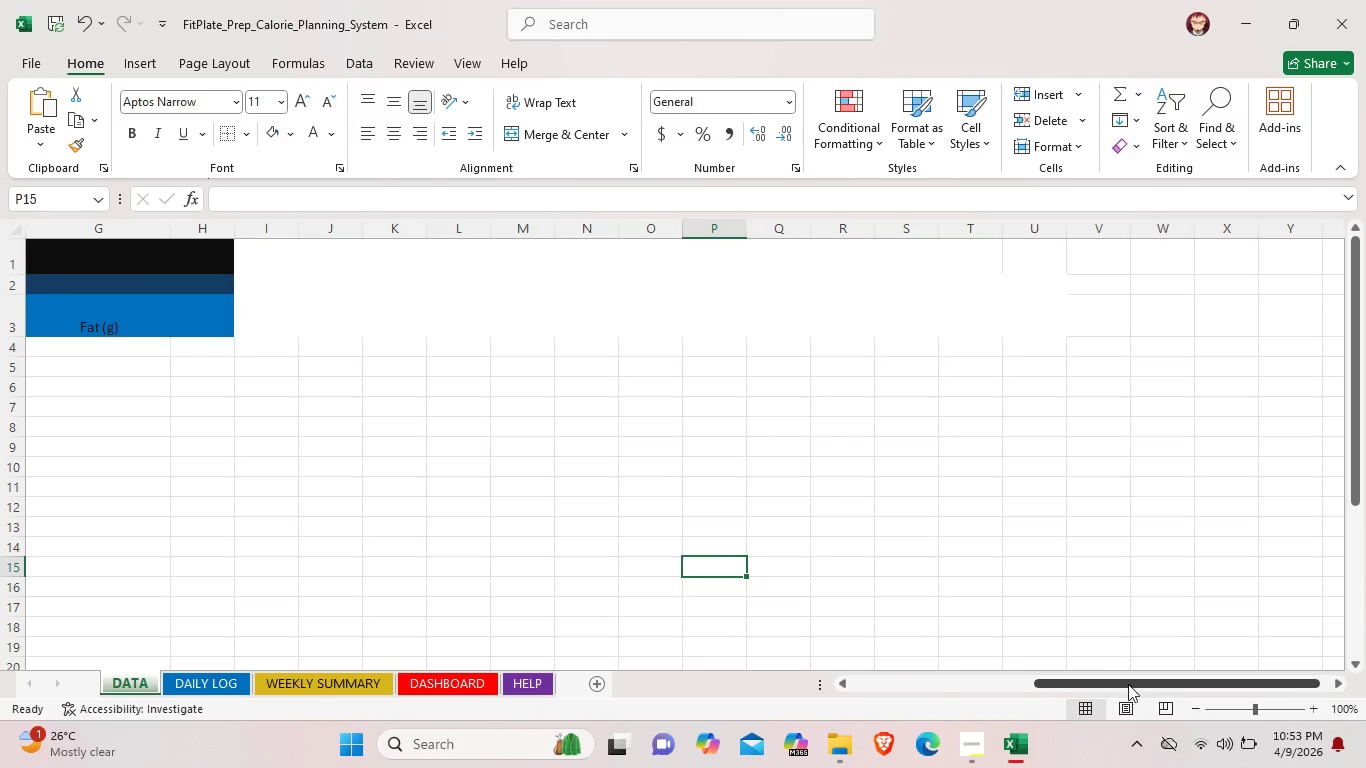 
left_click_drag(start_coordinate=[1128, 683], to_coordinate=[849, 678])
 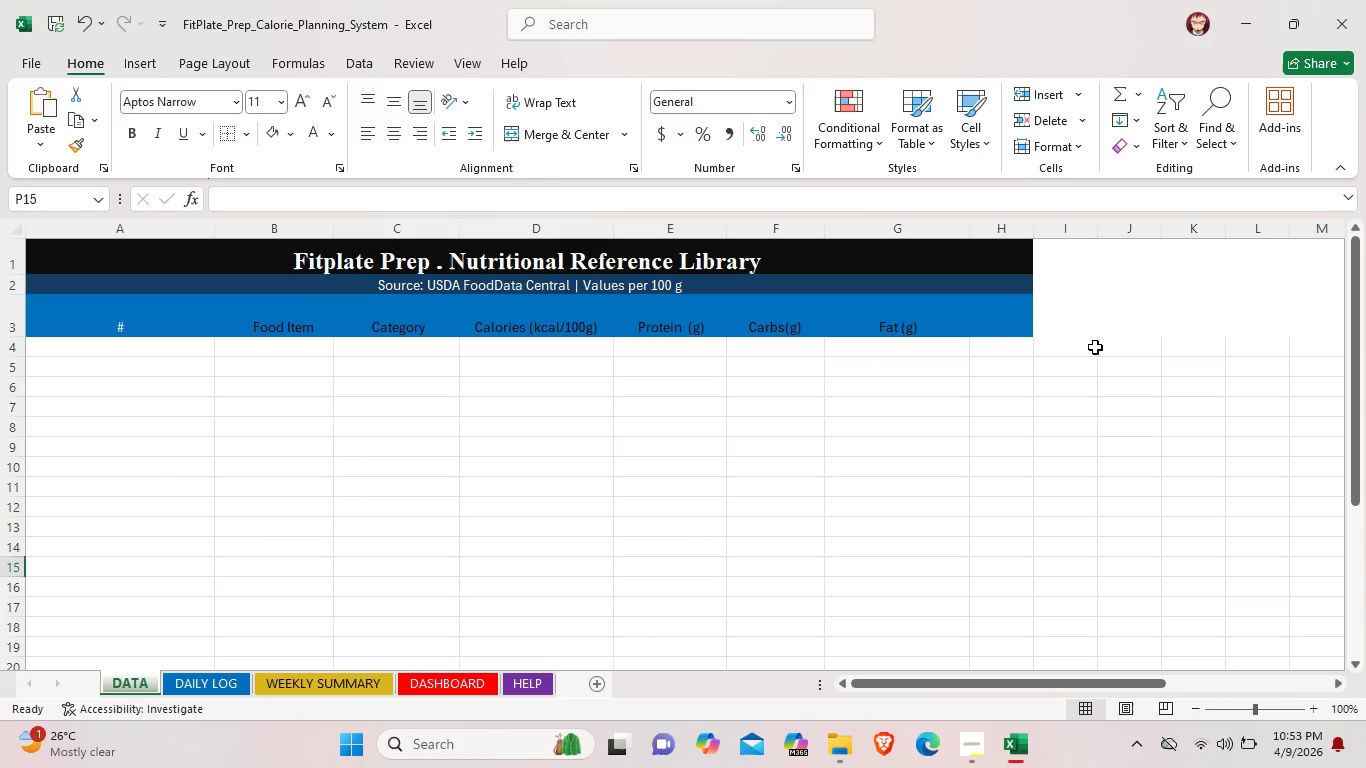 
left_click([1084, 322])
 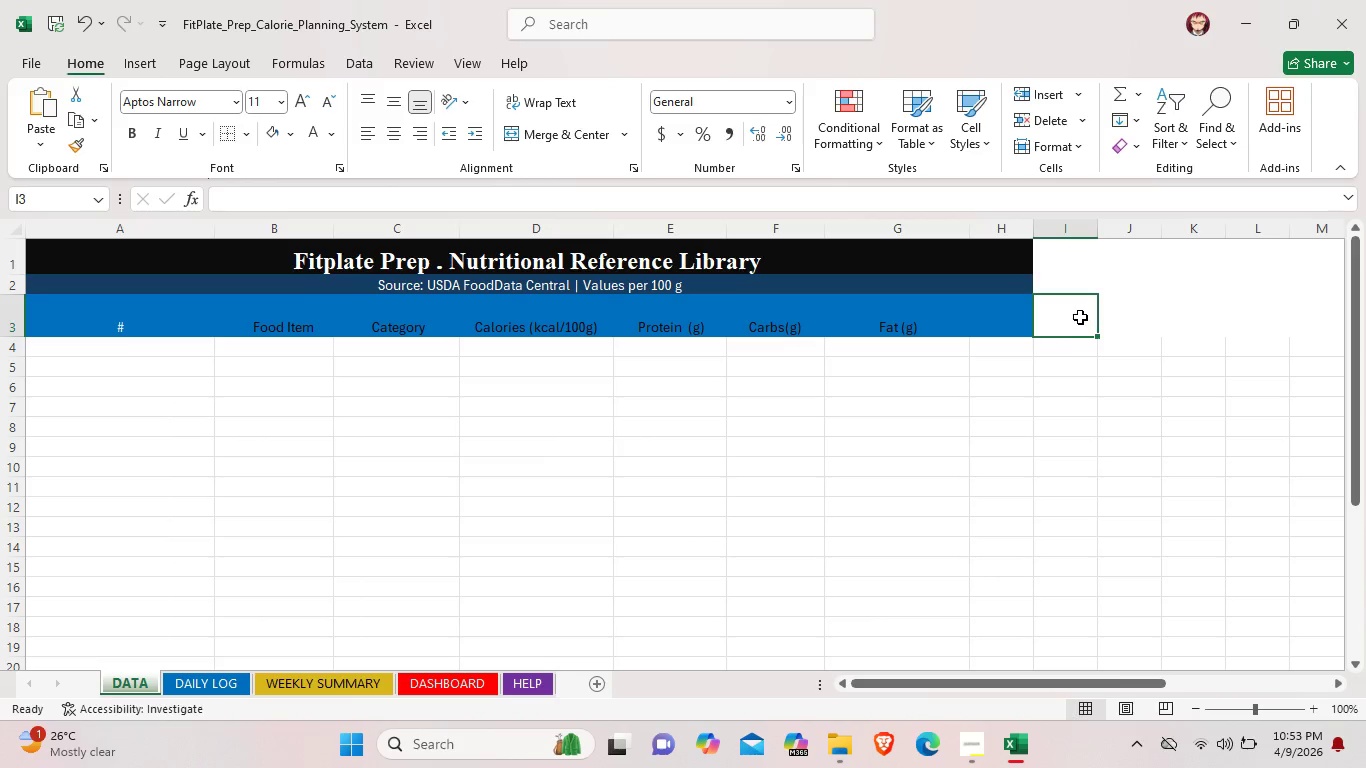 
left_click([1080, 317])
 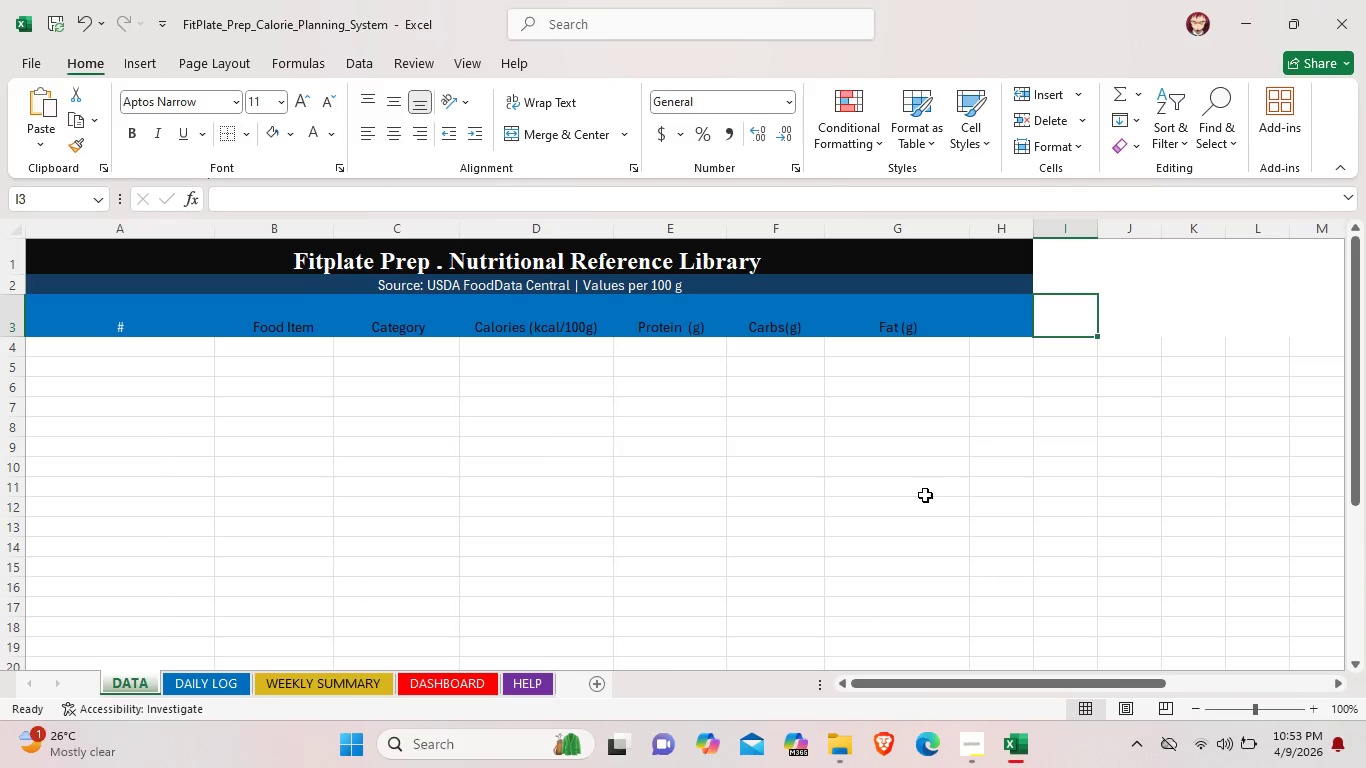 
left_click([925, 495])
 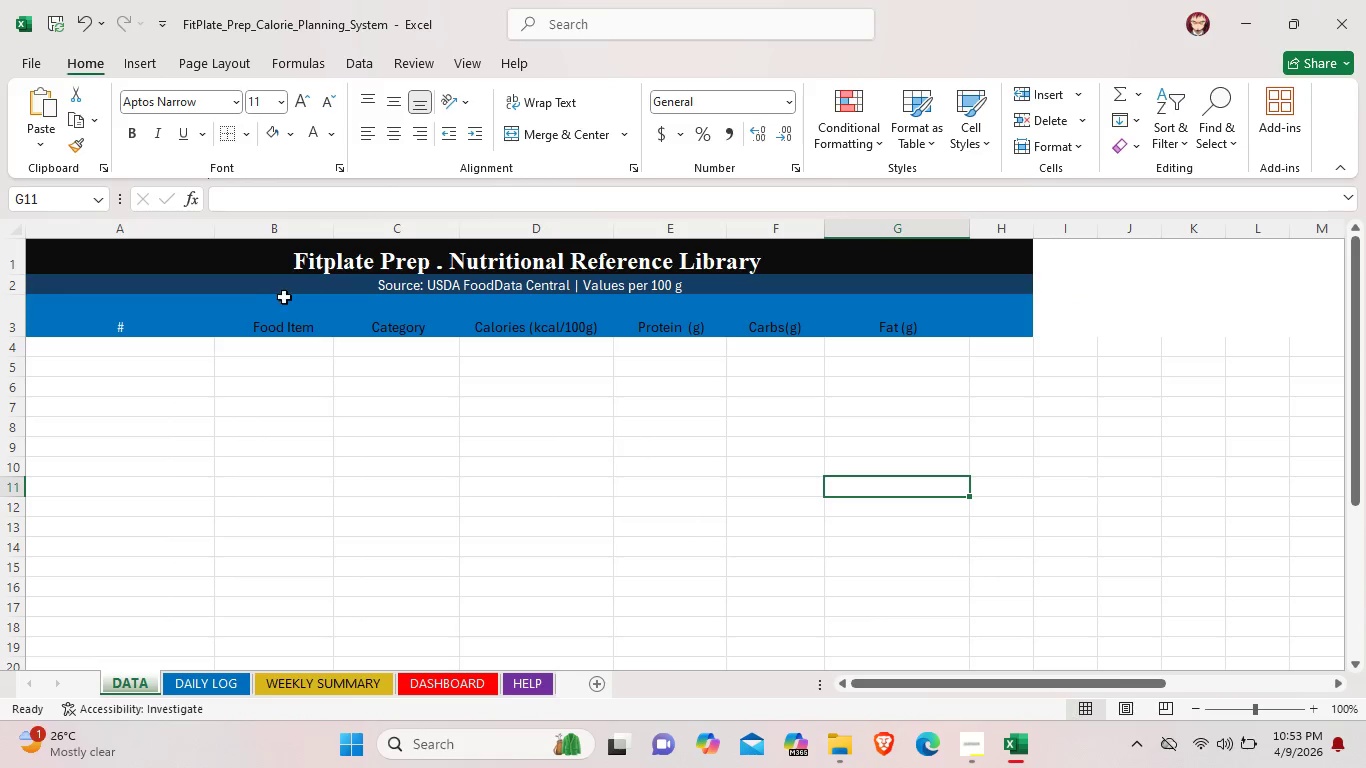 
left_click([254, 331])
 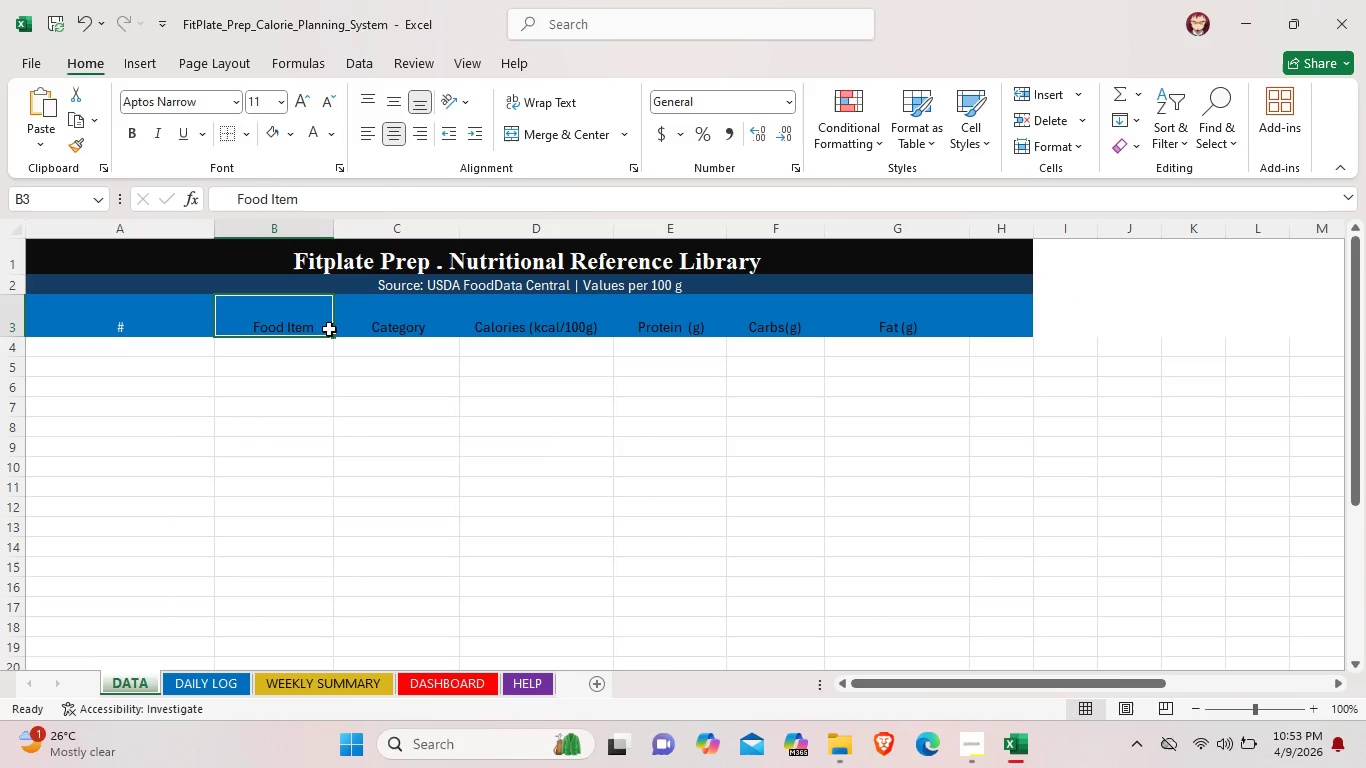 
double_click([328, 329])
 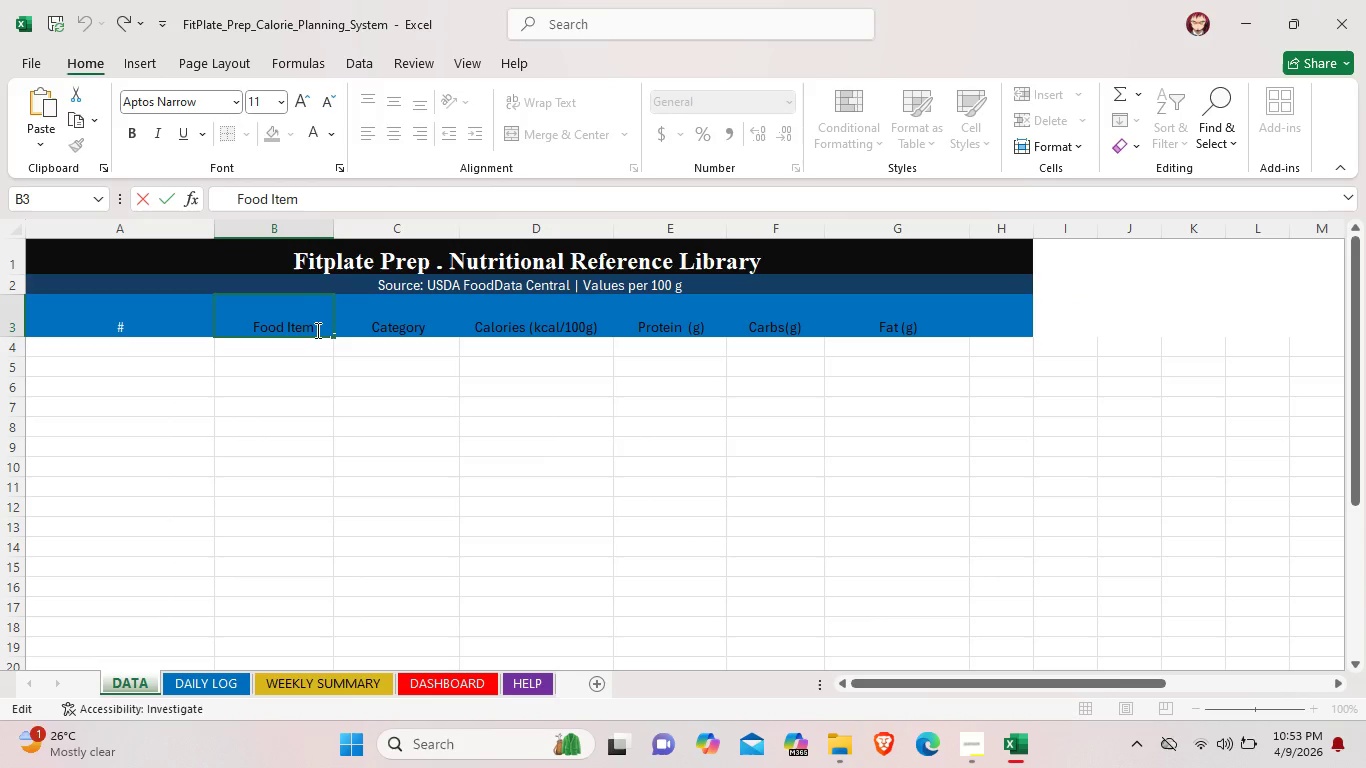 
left_click_drag(start_coordinate=[316, 330], to_coordinate=[253, 326])
 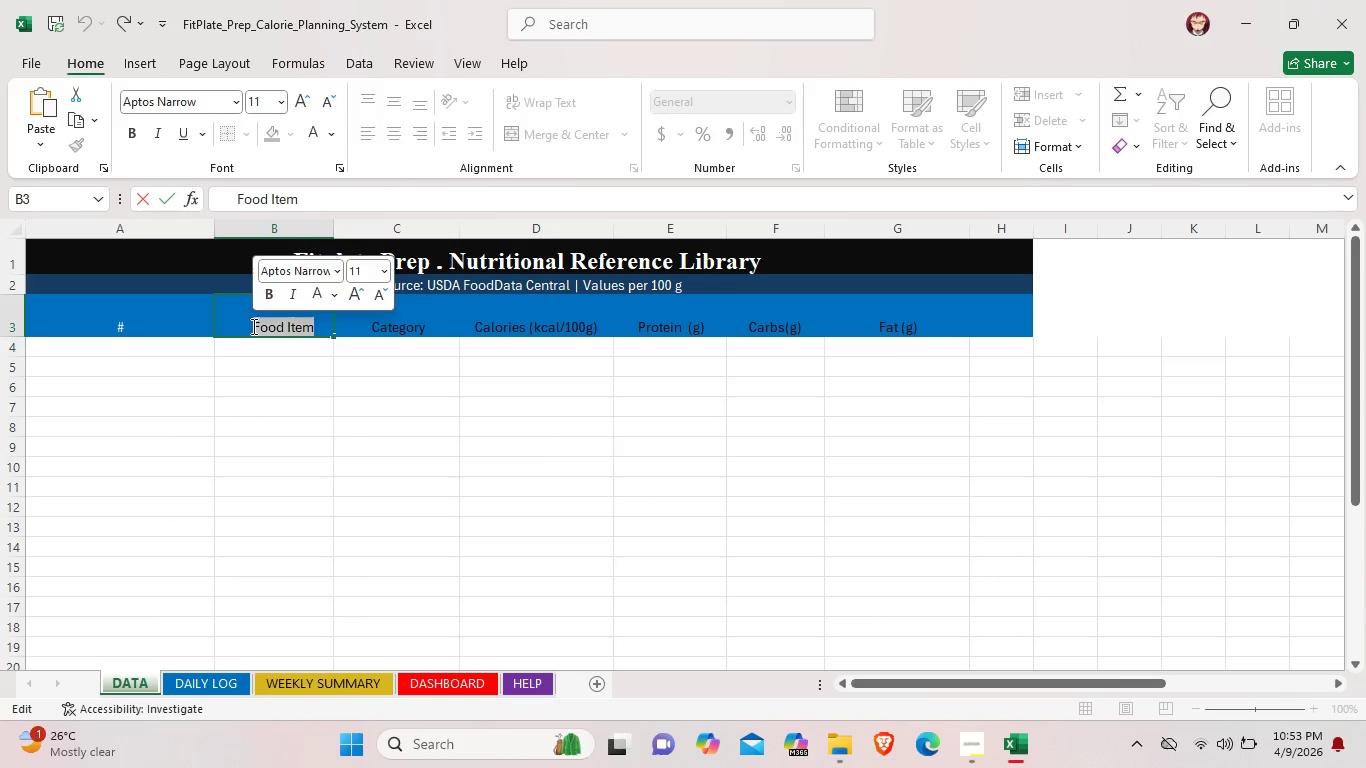 
key(Control+B)
 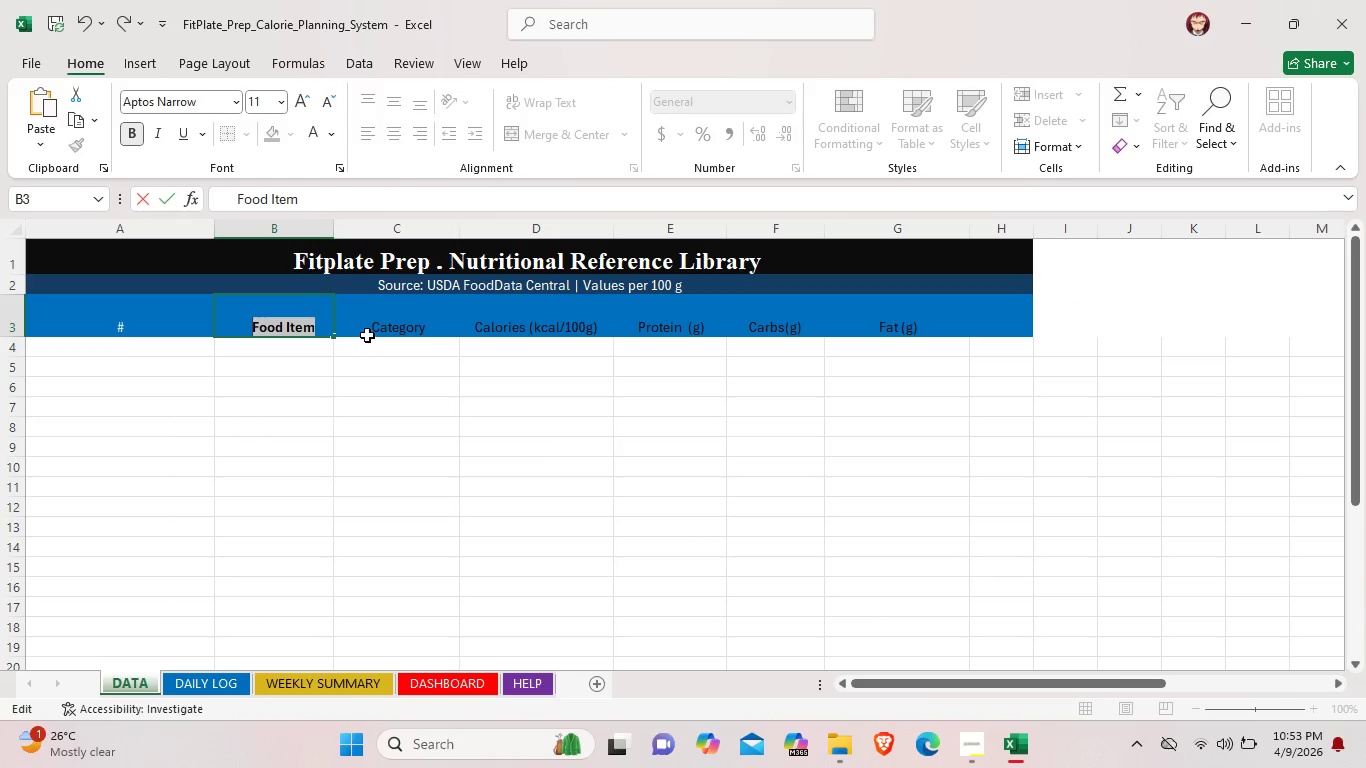 
left_click([369, 335])
 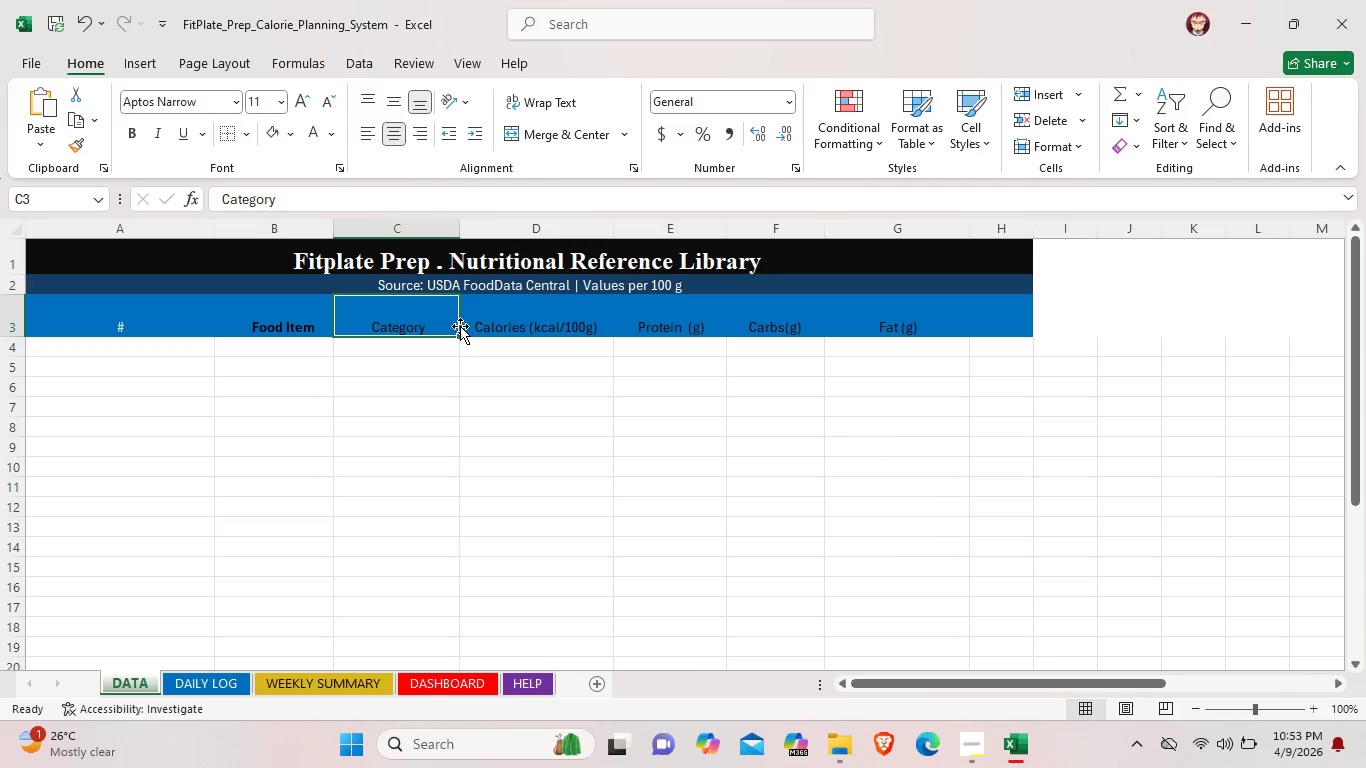 
double_click([437, 330])
 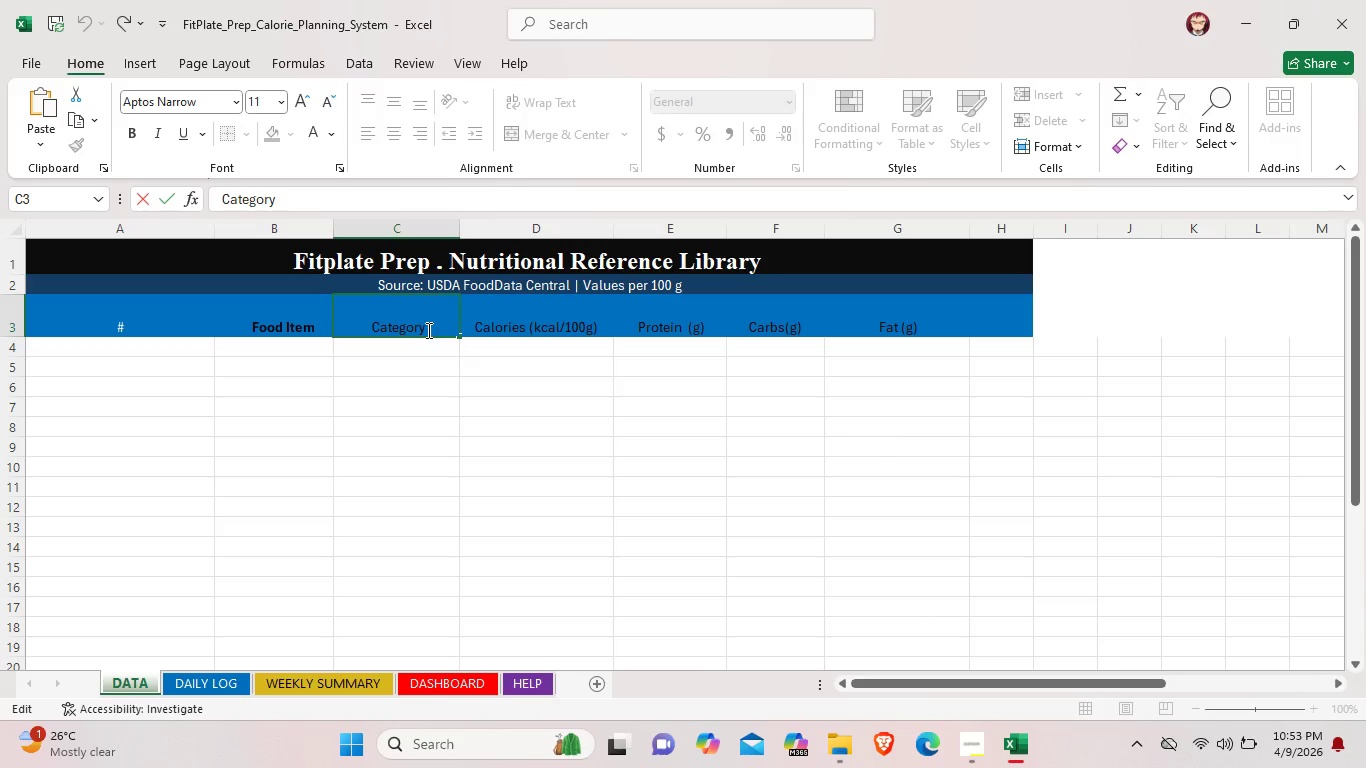 
left_click_drag(start_coordinate=[437, 330], to_coordinate=[369, 327])
 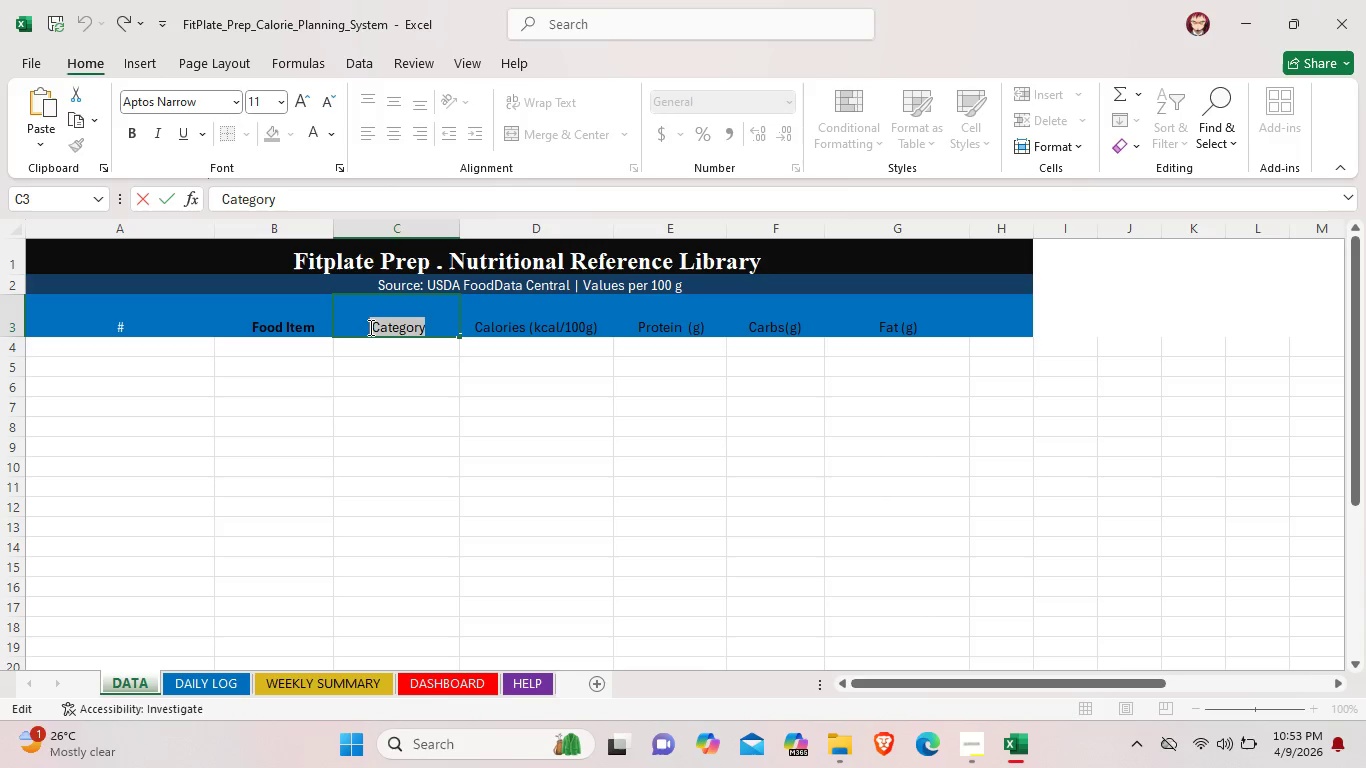 
key(Control+B)
 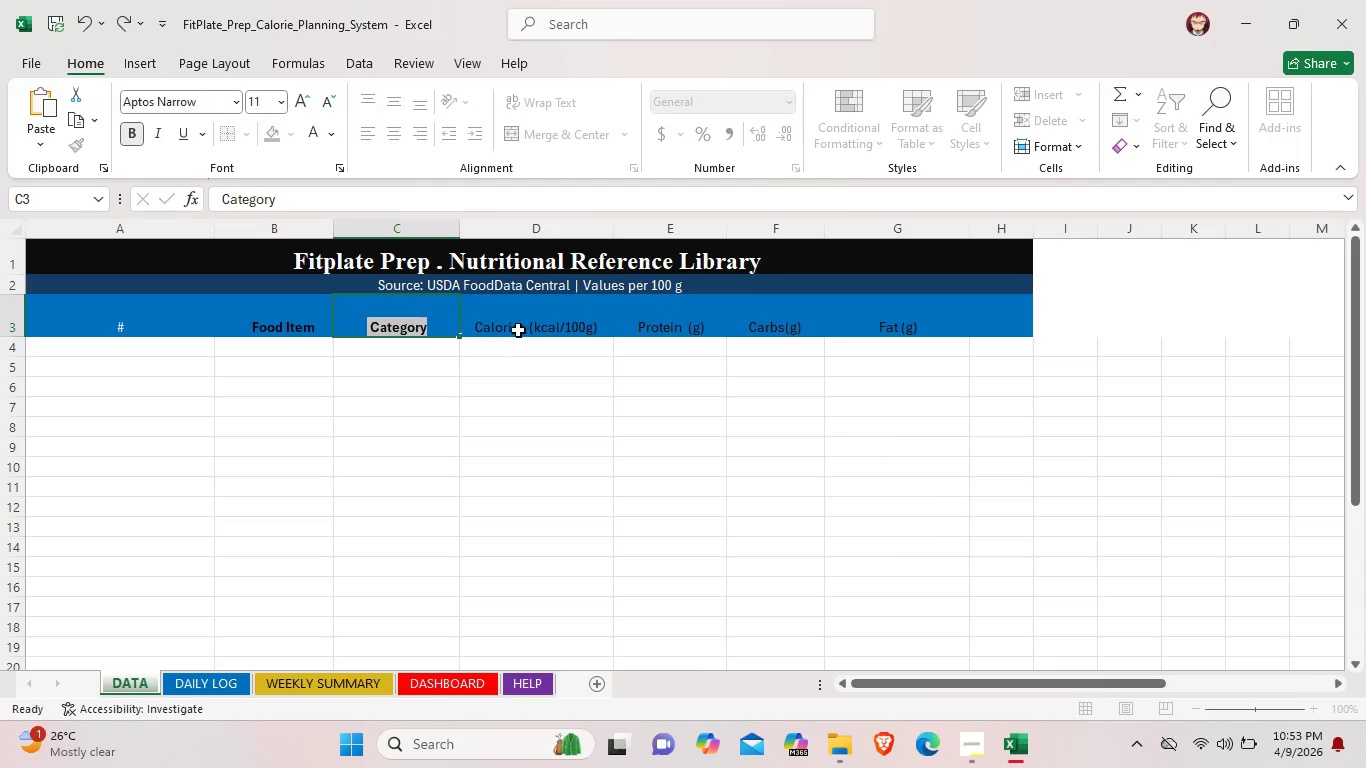 
left_click([518, 330])
 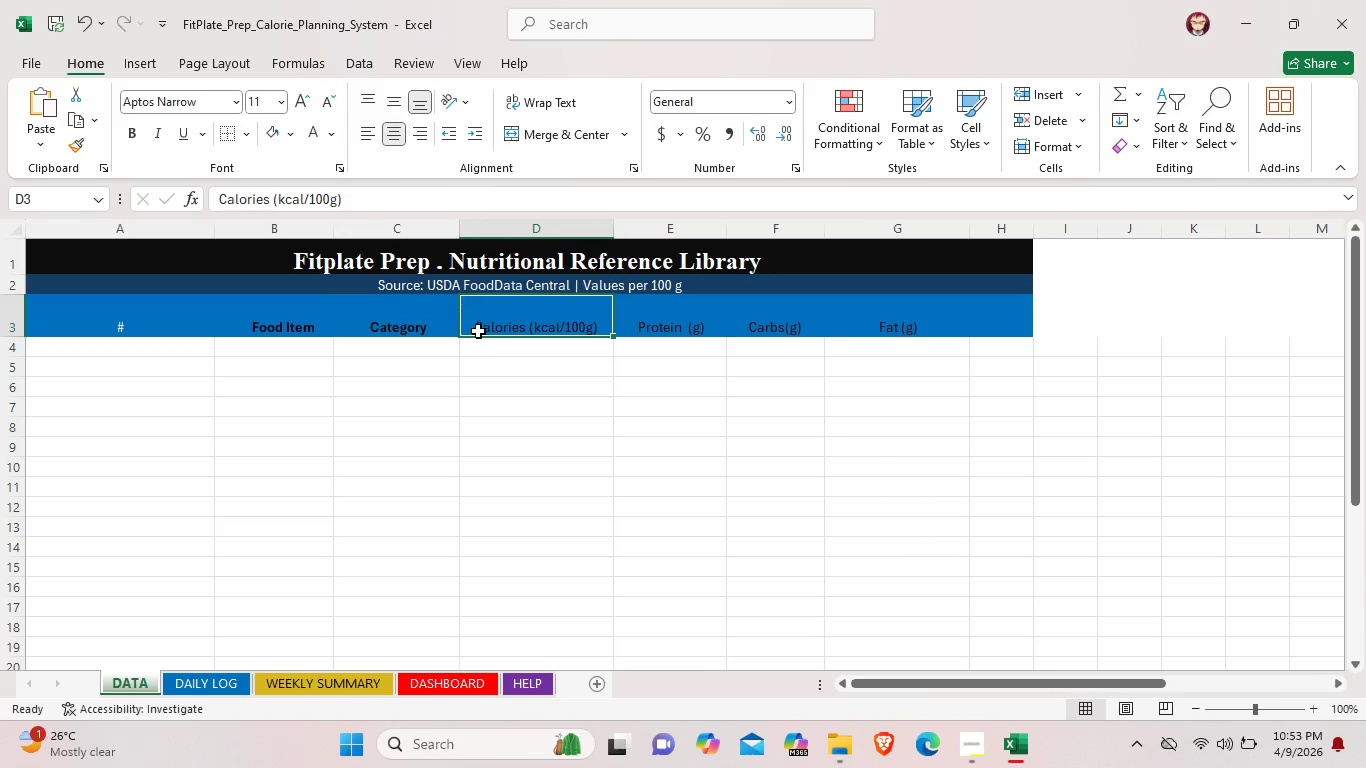 
double_click([478, 331])
 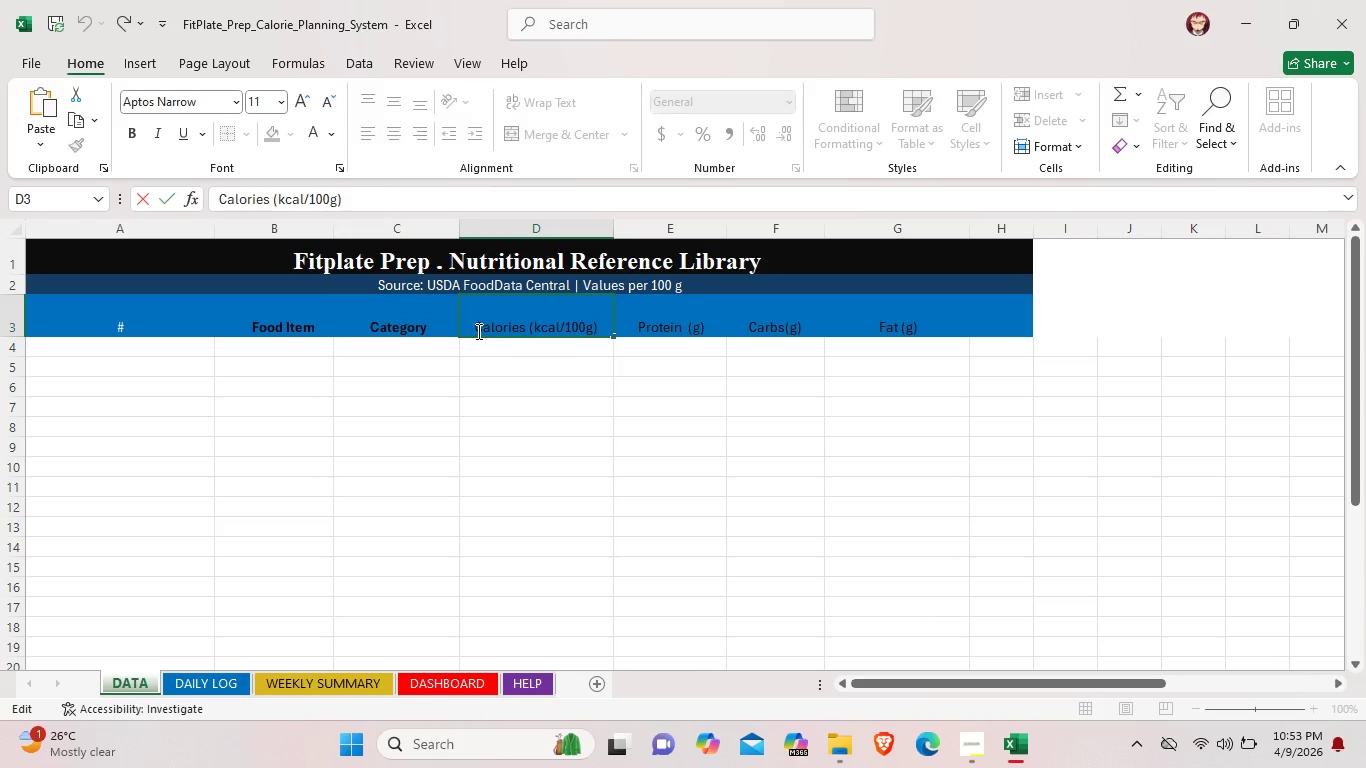 
left_click_drag(start_coordinate=[477, 331], to_coordinate=[610, 331])
 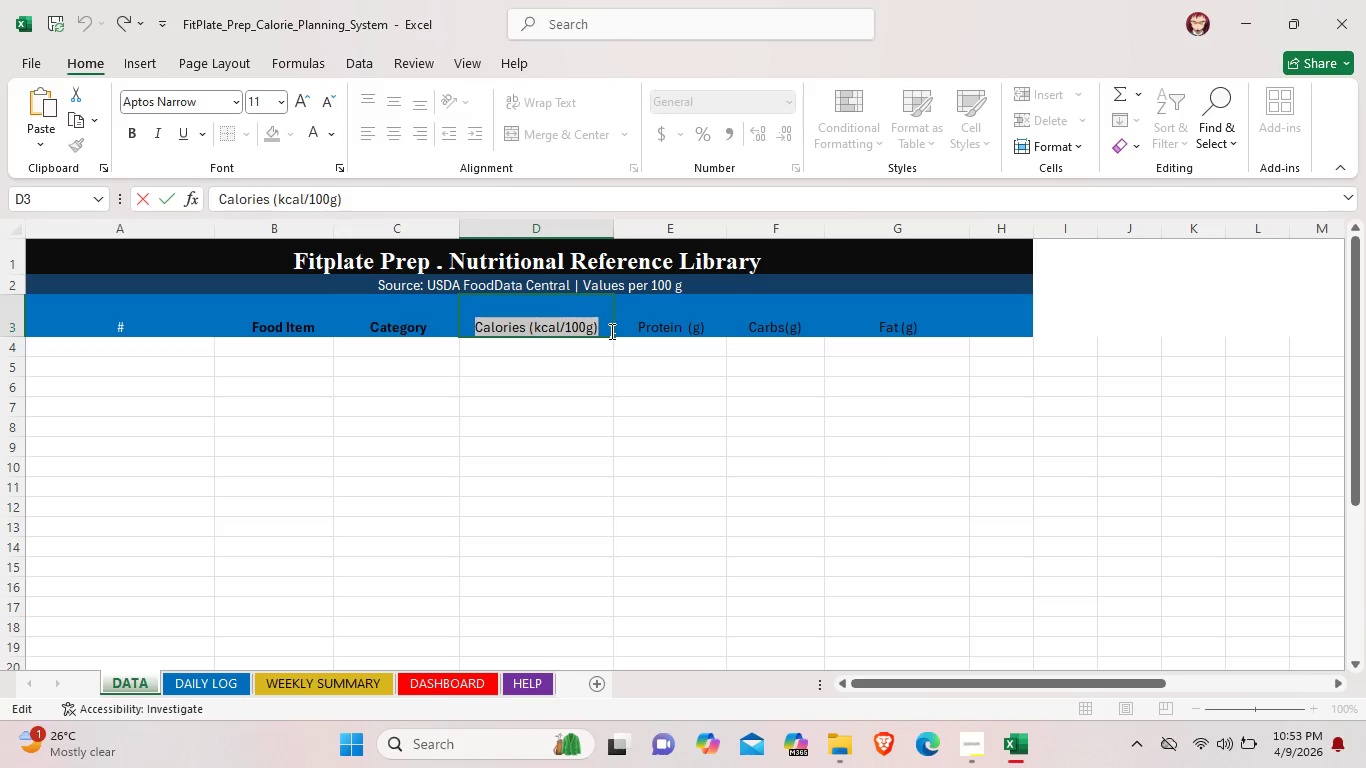 
key(Control+B)
 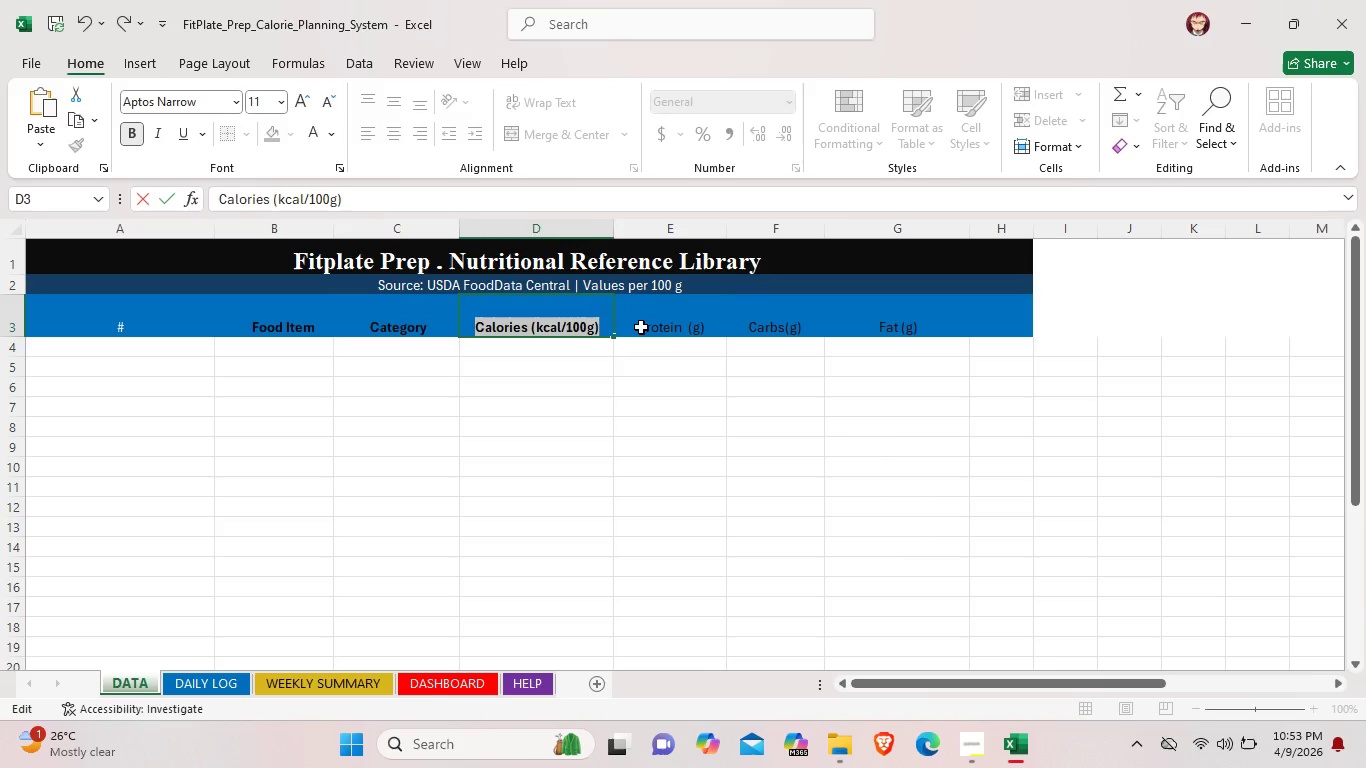 
double_click([641, 327])
 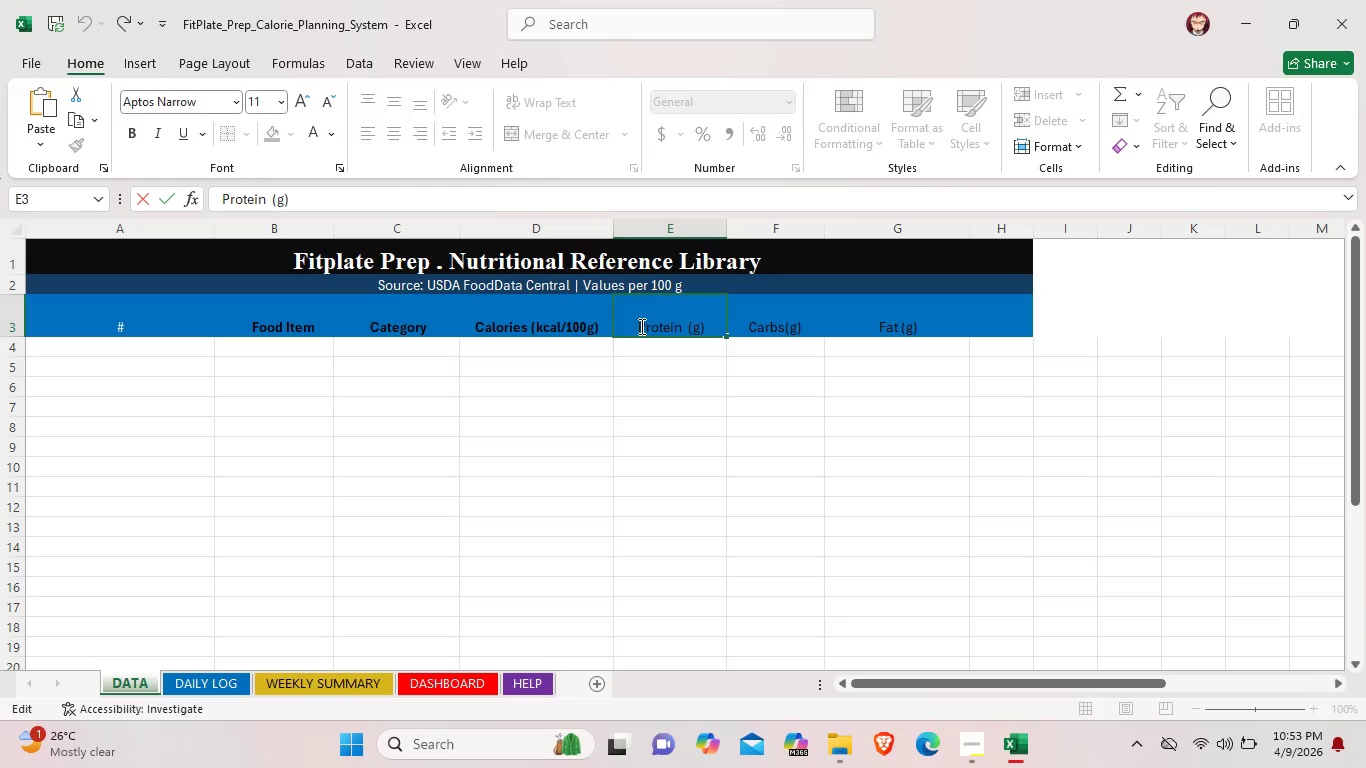 
left_click_drag(start_coordinate=[640, 326], to_coordinate=[709, 326])
 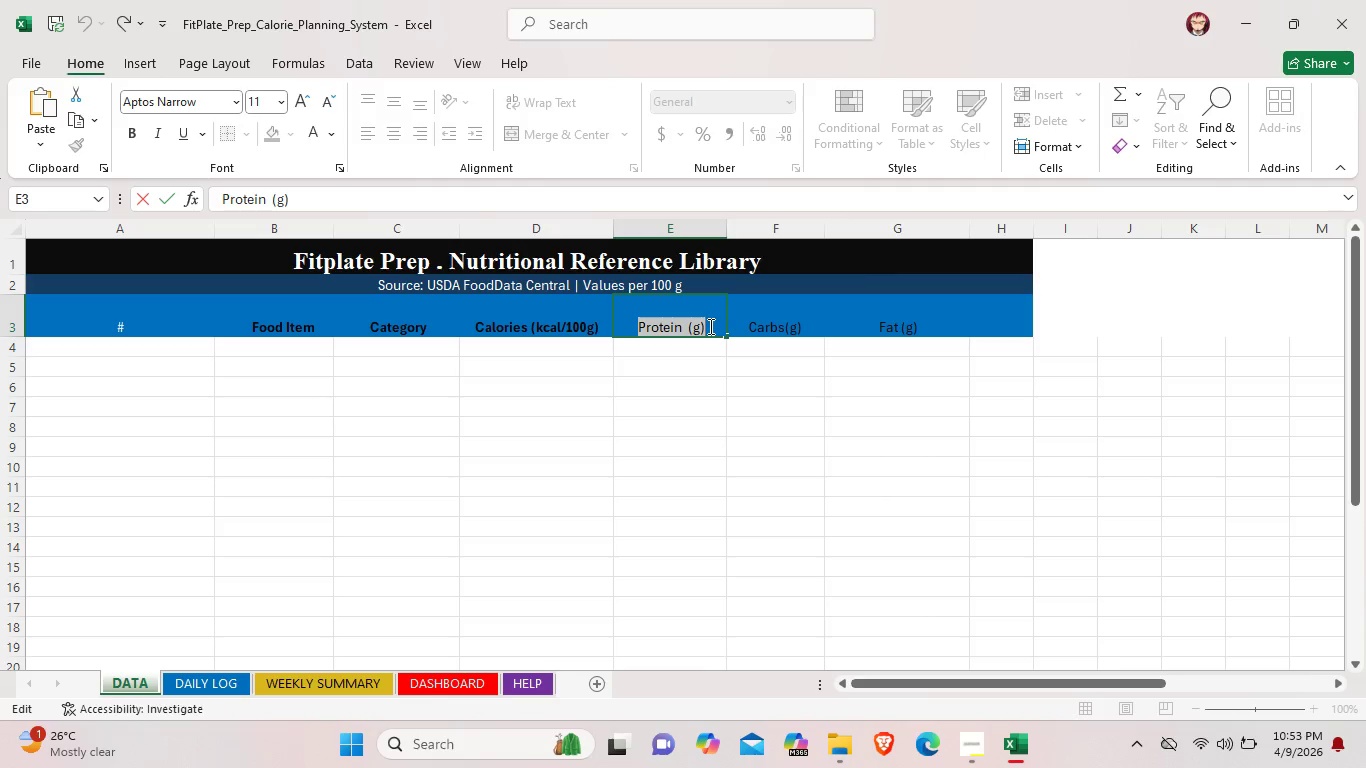 
key(Control+B)
 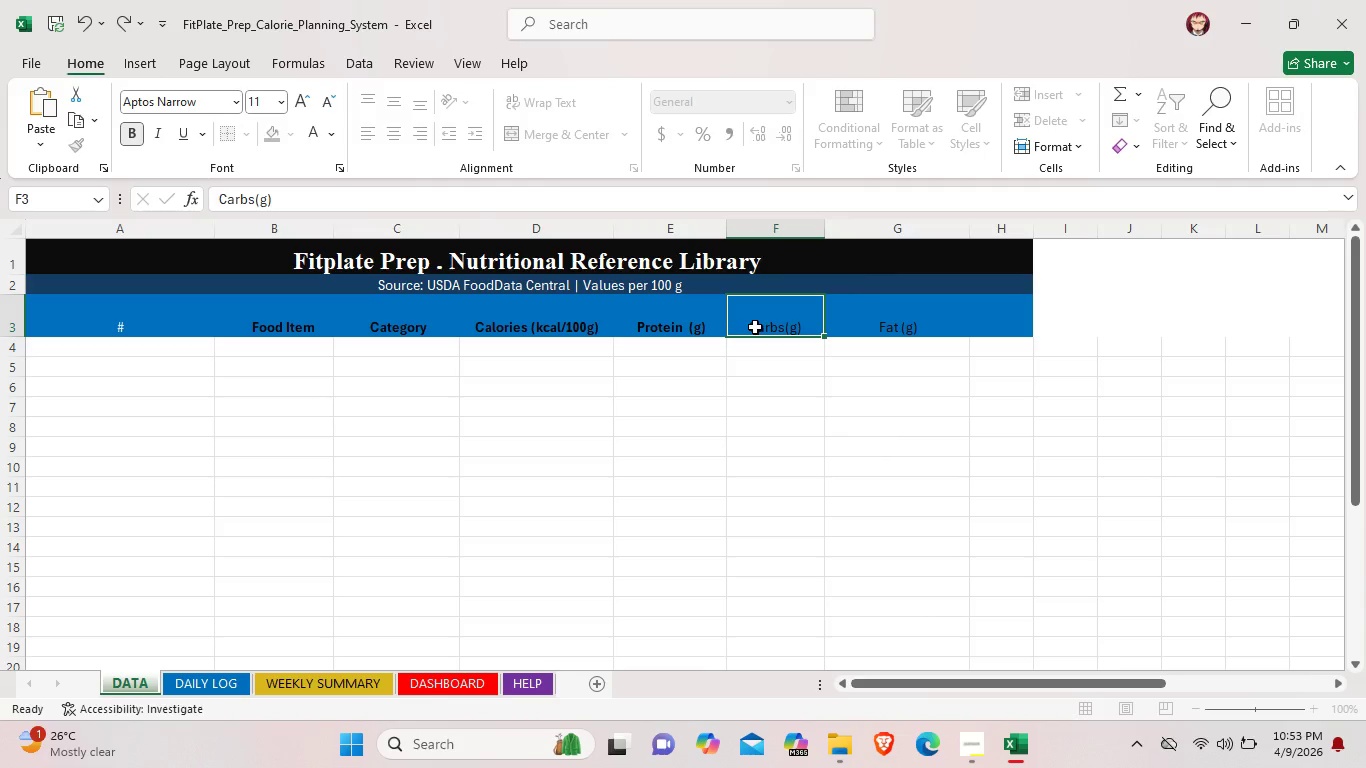 
double_click([755, 327])
 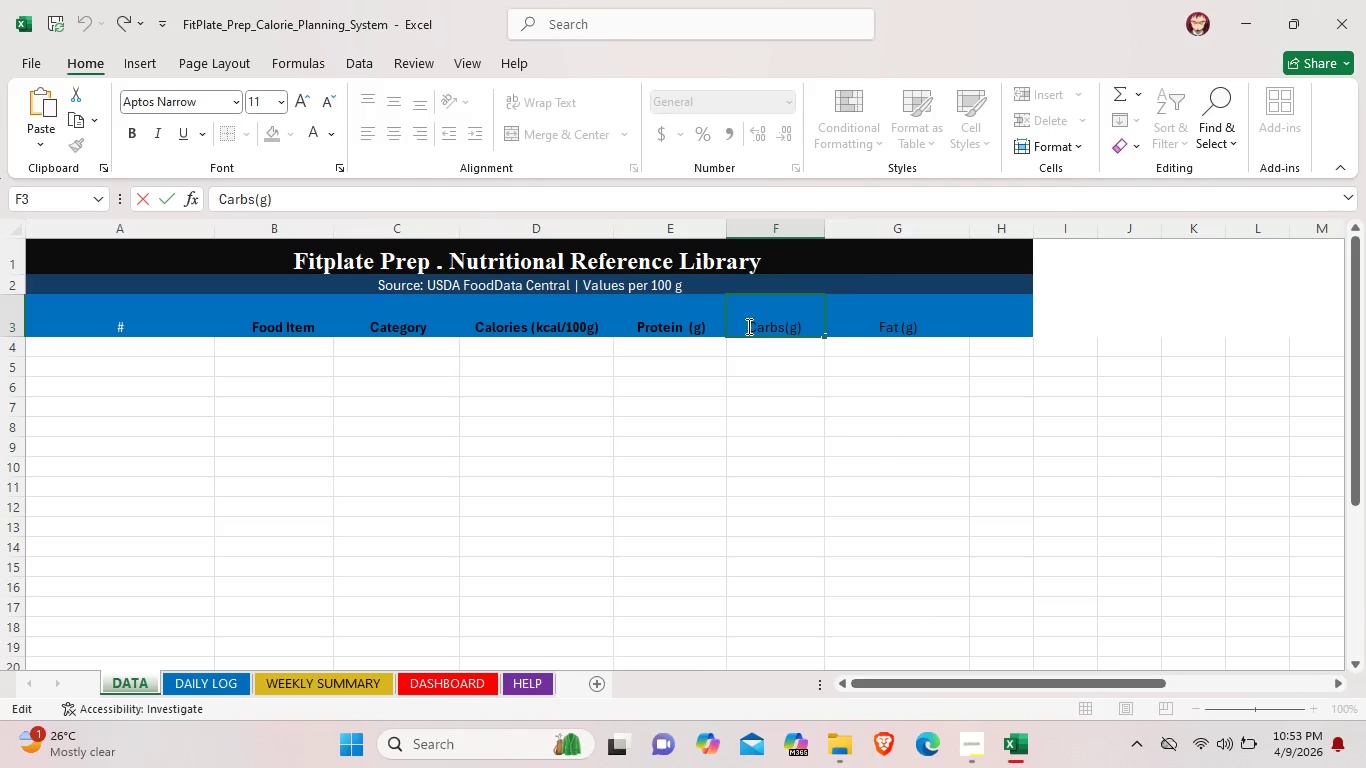 
left_click([747, 326])
 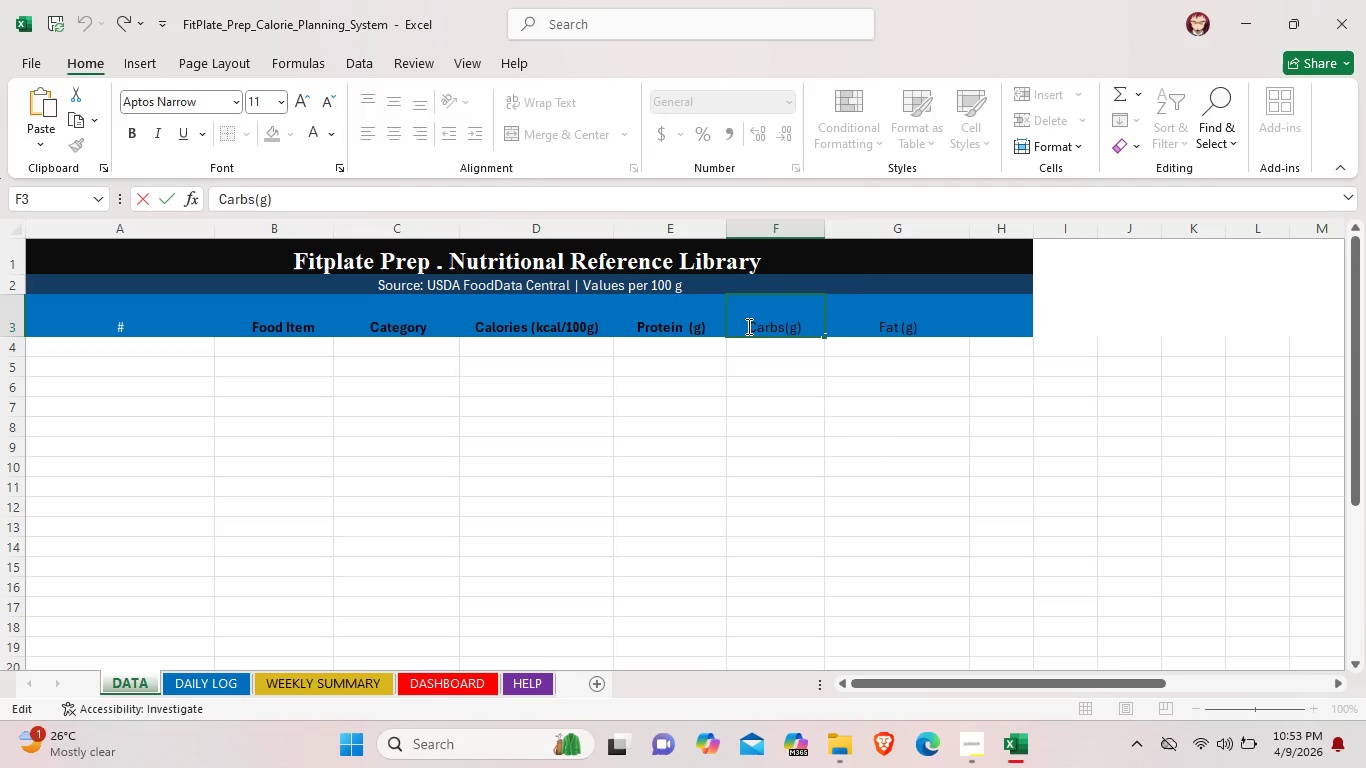 
left_click_drag(start_coordinate=[747, 326], to_coordinate=[815, 329])
 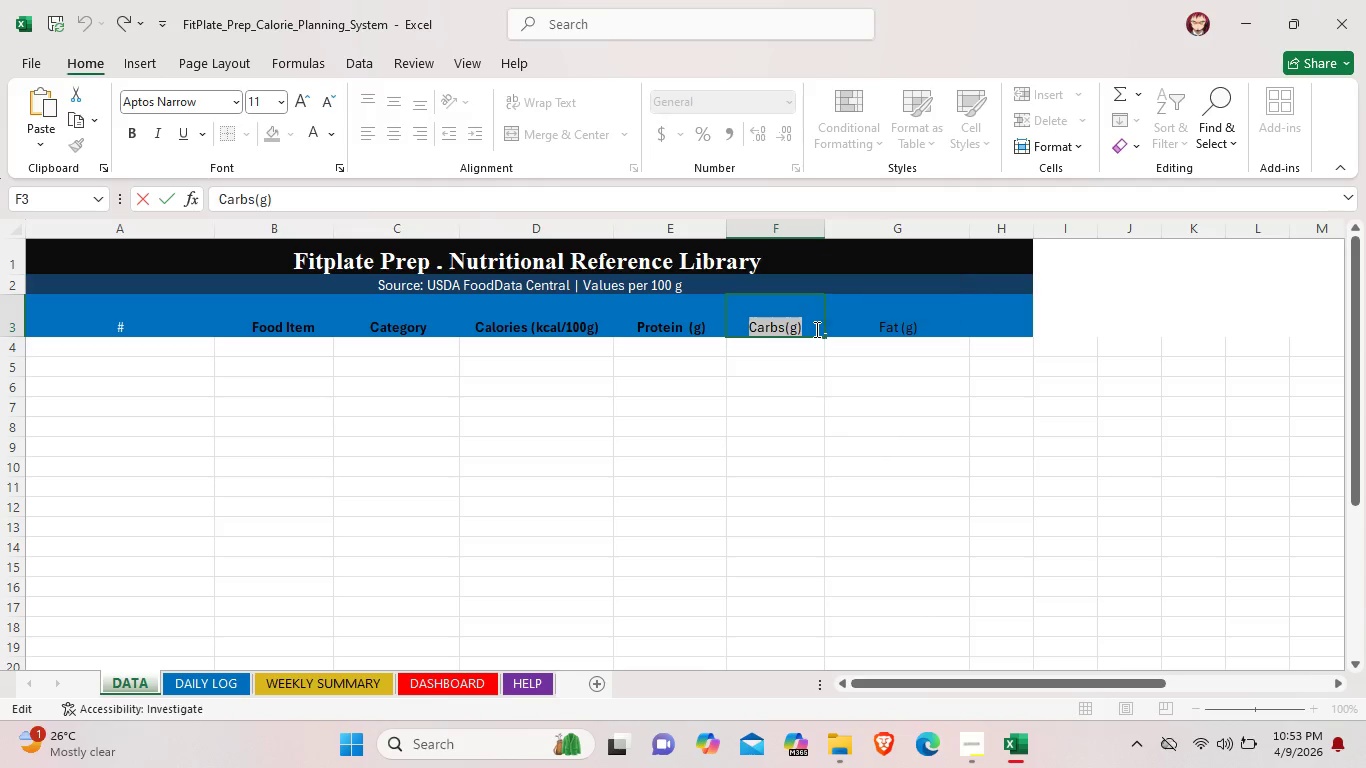 
key(Control+B)
 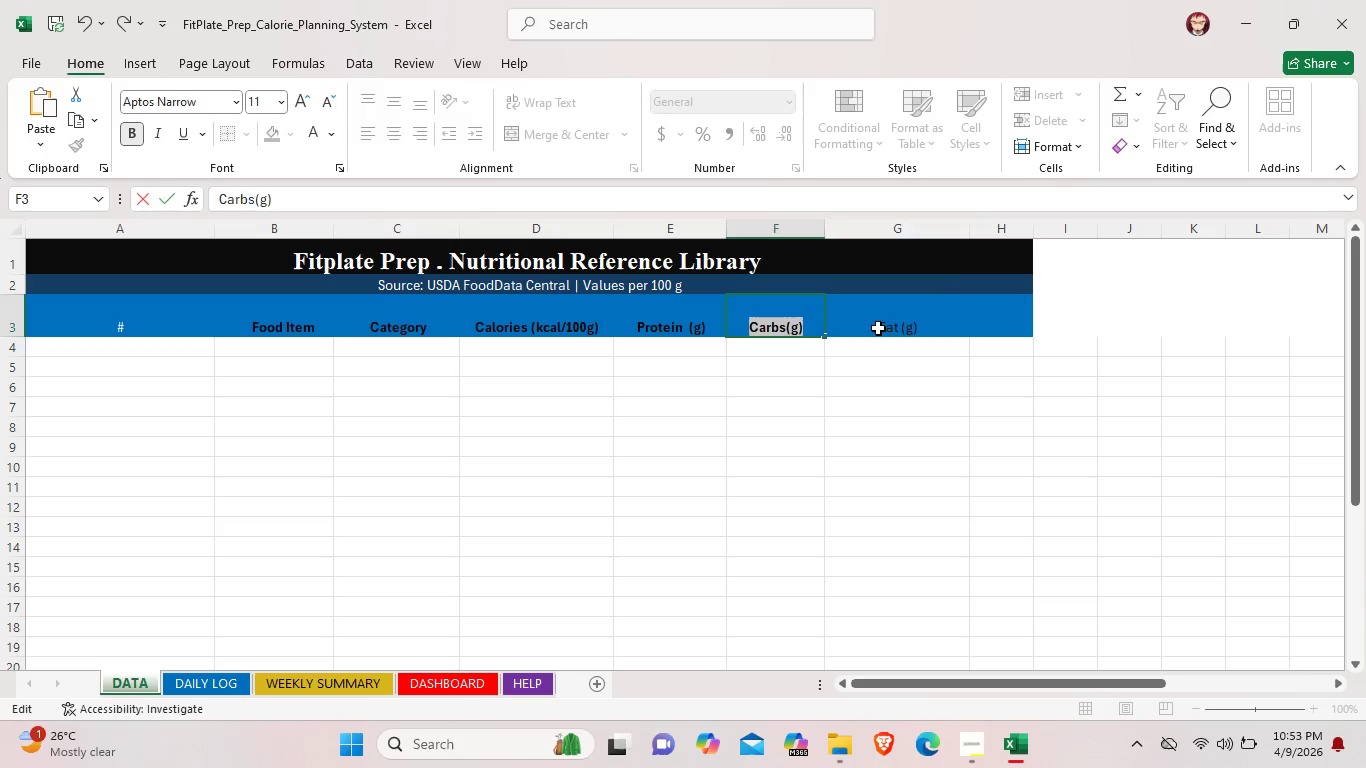 
double_click([878, 328])
 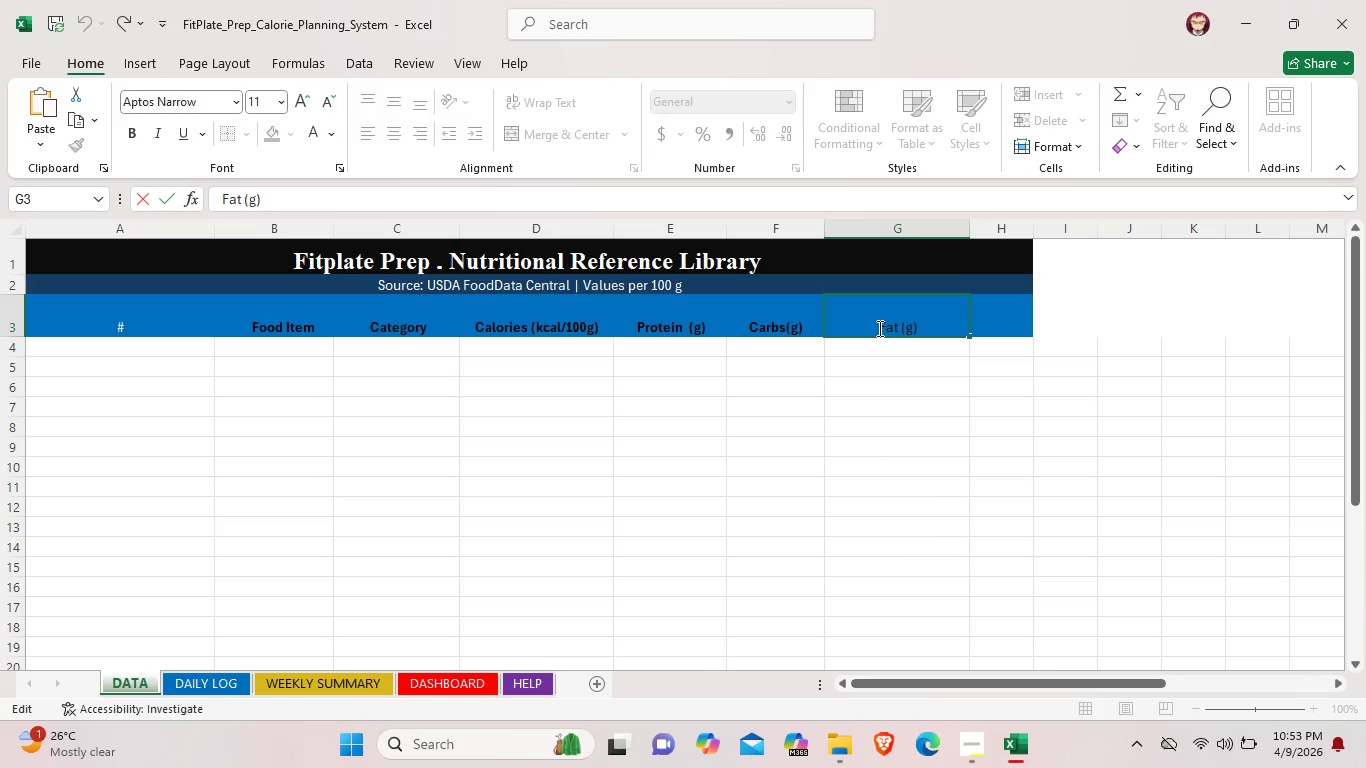 
left_click_drag(start_coordinate=[878, 328], to_coordinate=[922, 328])
 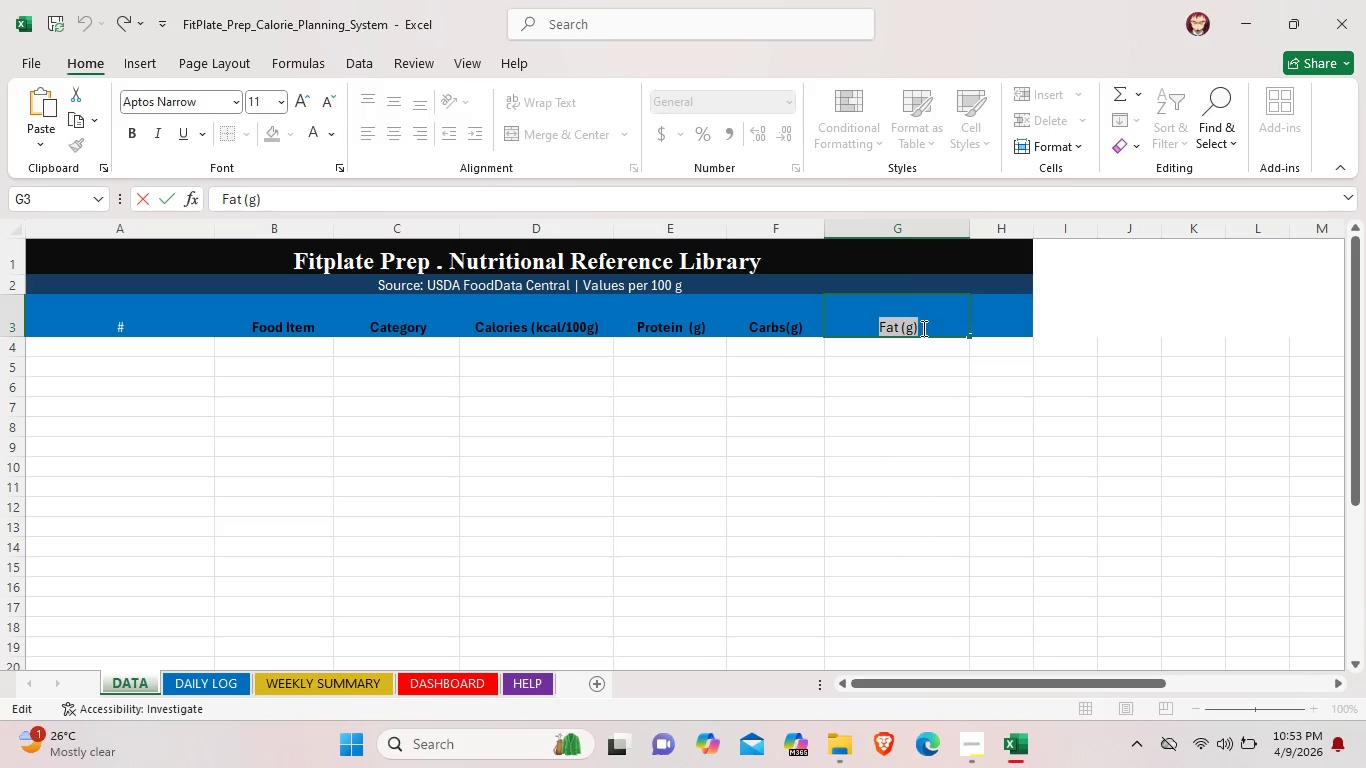 
key(Control+B)
 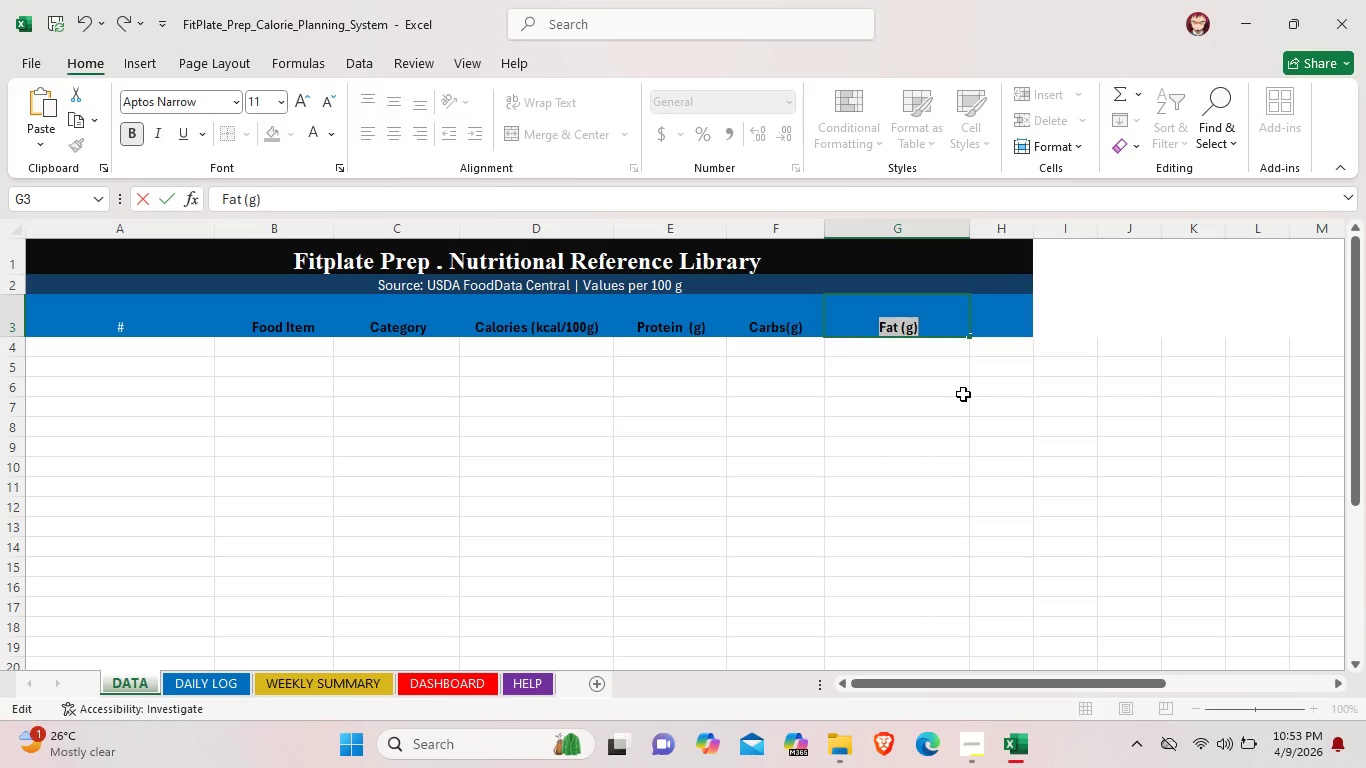 
left_click([963, 394])
 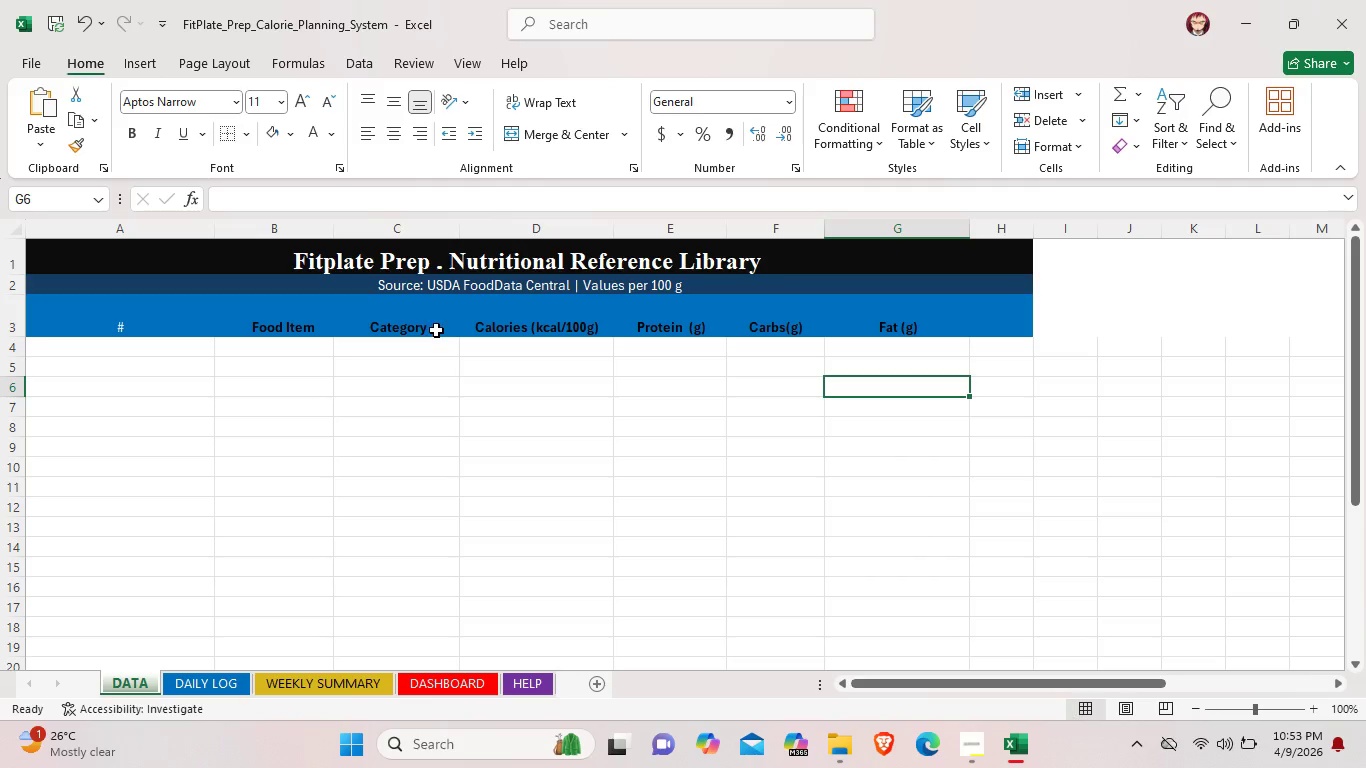 
left_click([39, 302])
 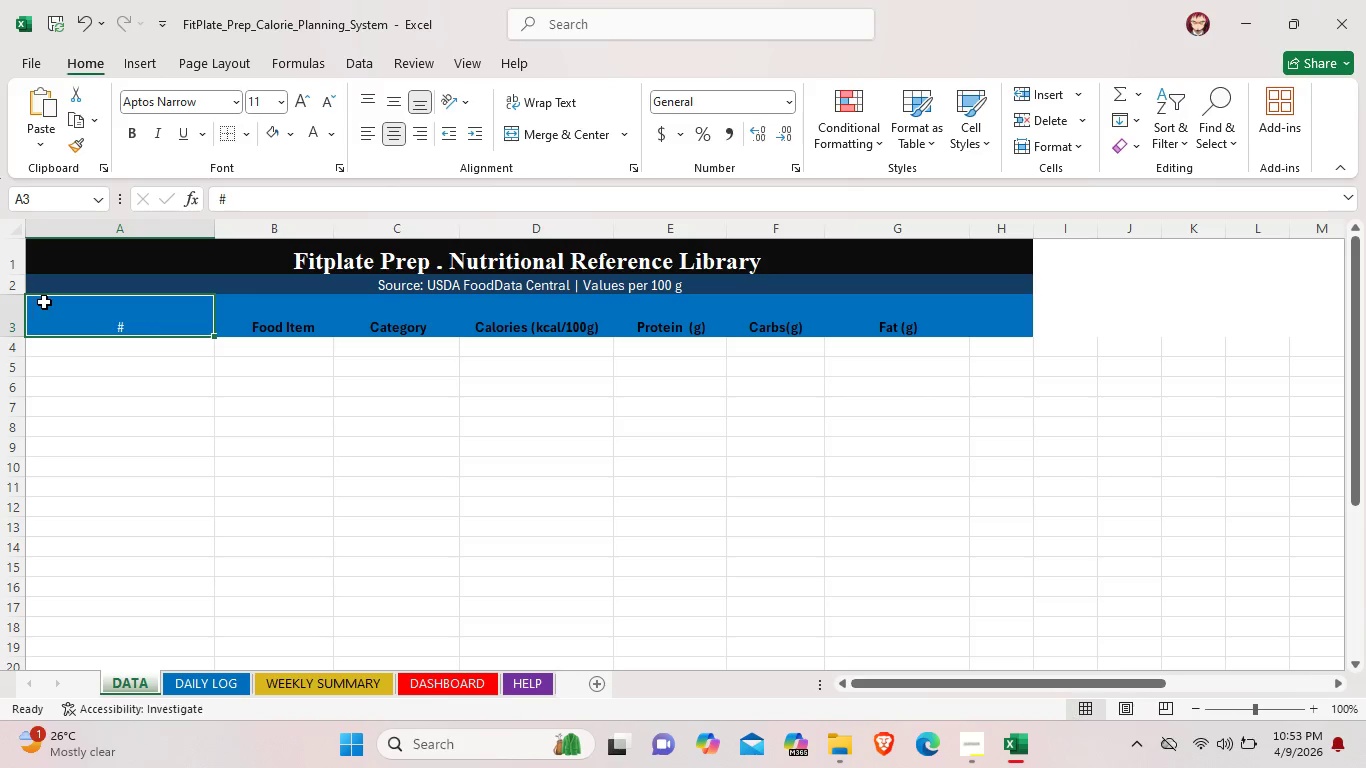 
left_click_drag(start_coordinate=[39, 302], to_coordinate=[989, 600])
 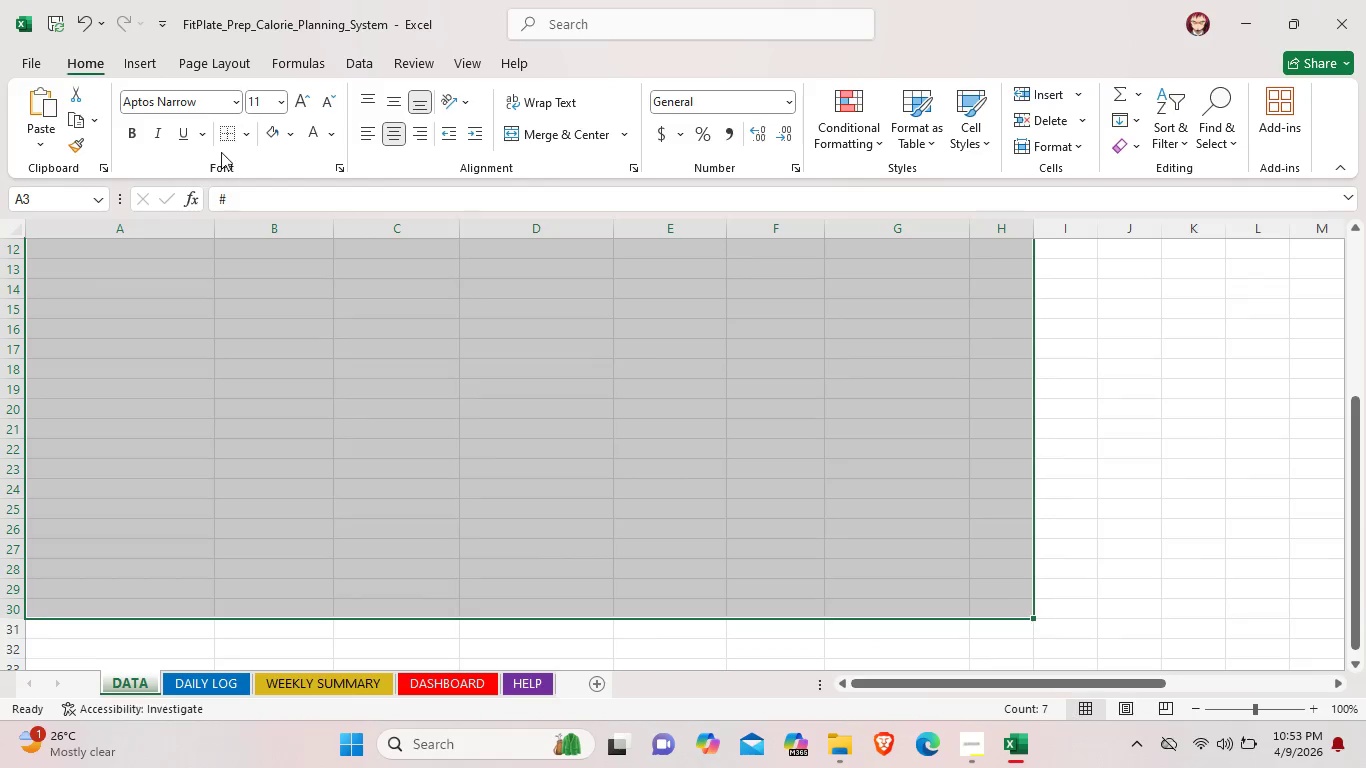 
left_click([241, 142])
 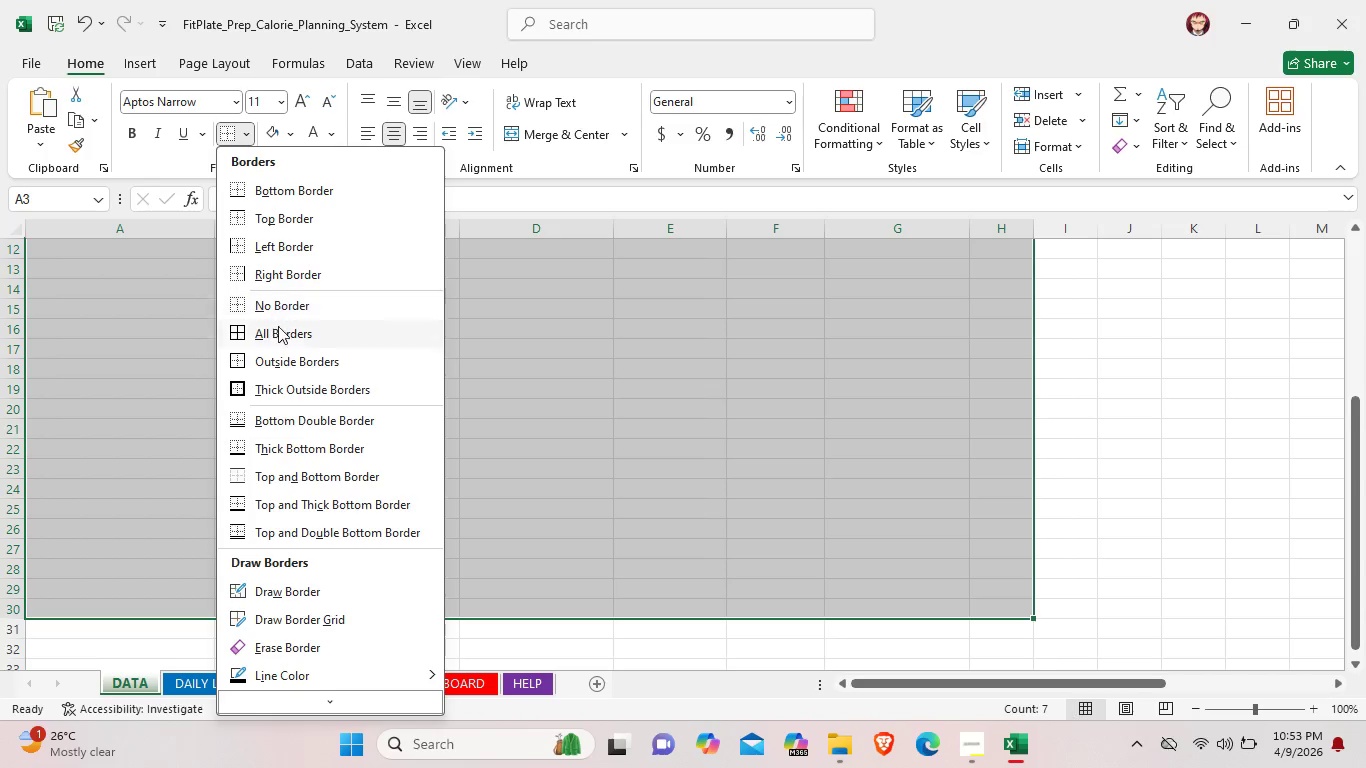 
left_click([278, 326])
 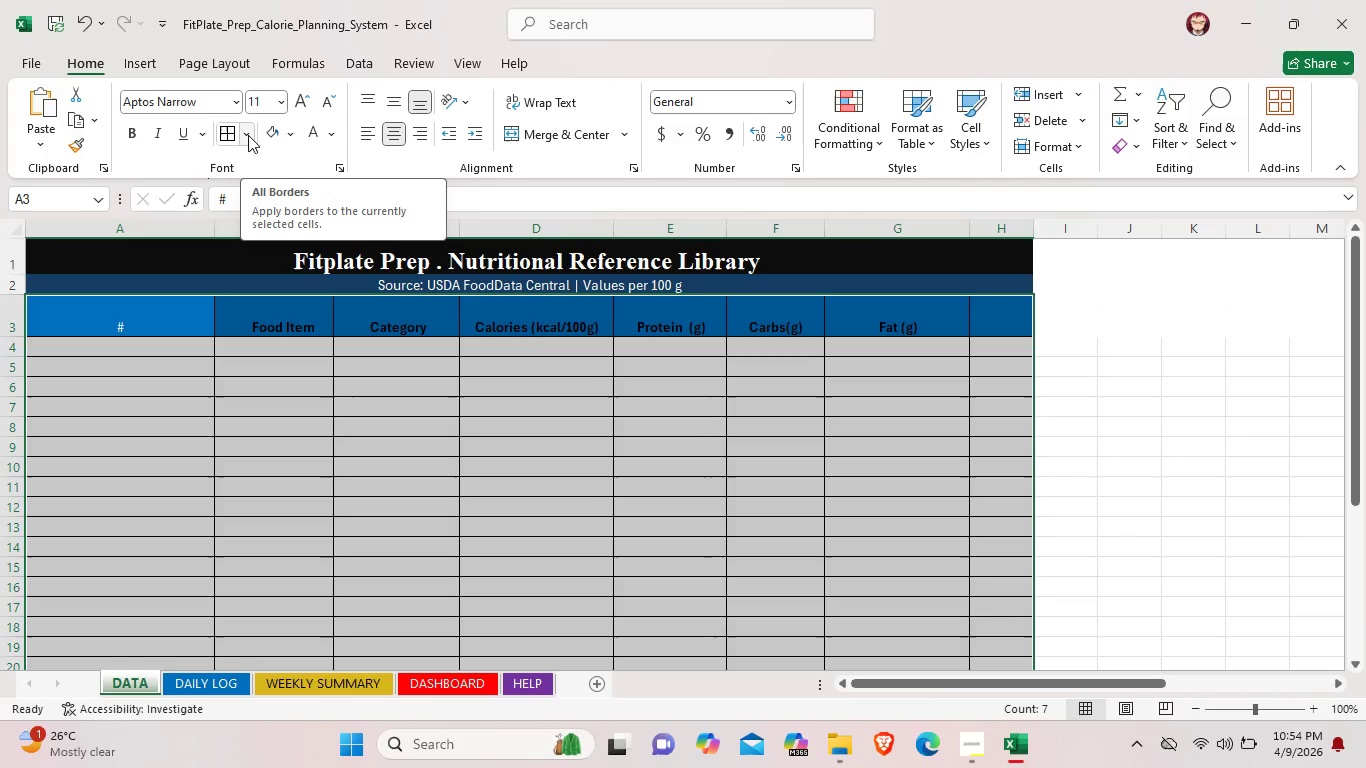 
left_click([248, 135])
 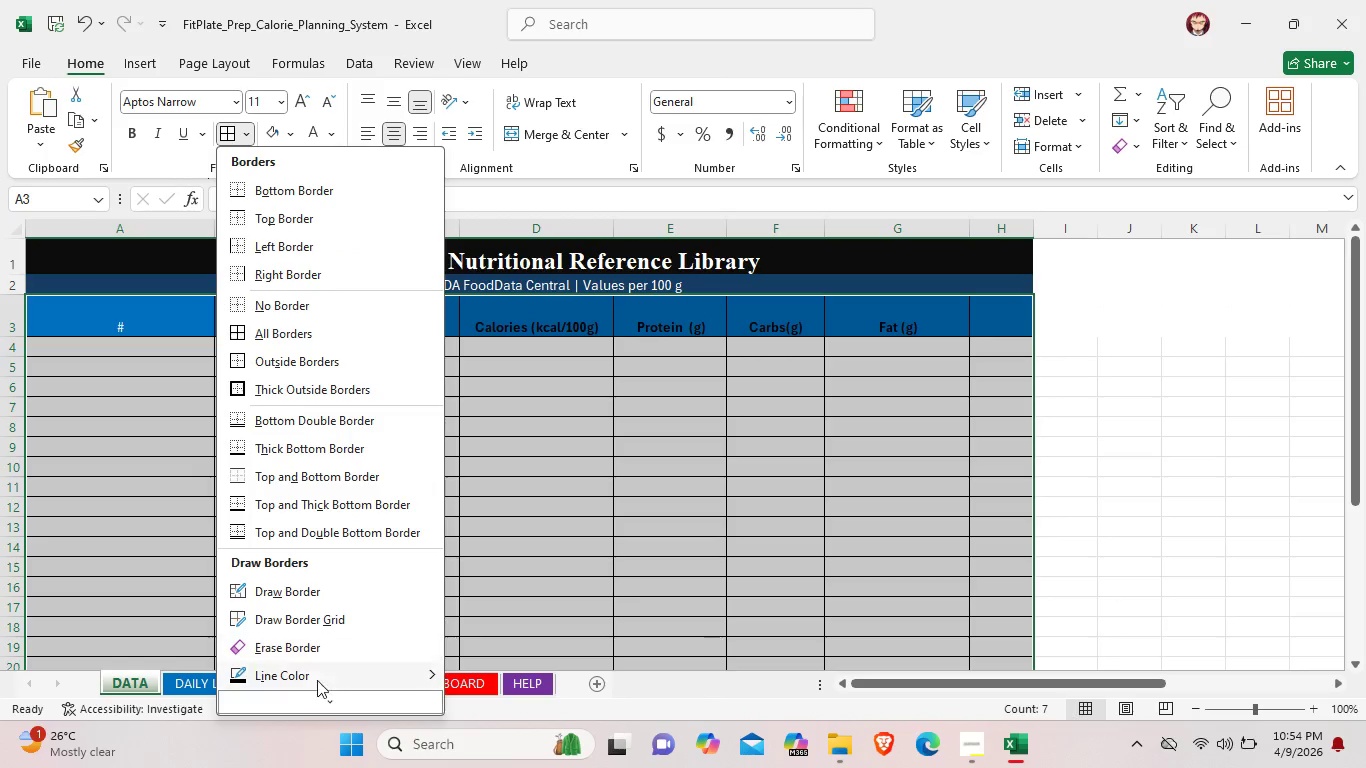 
left_click([334, 677])
 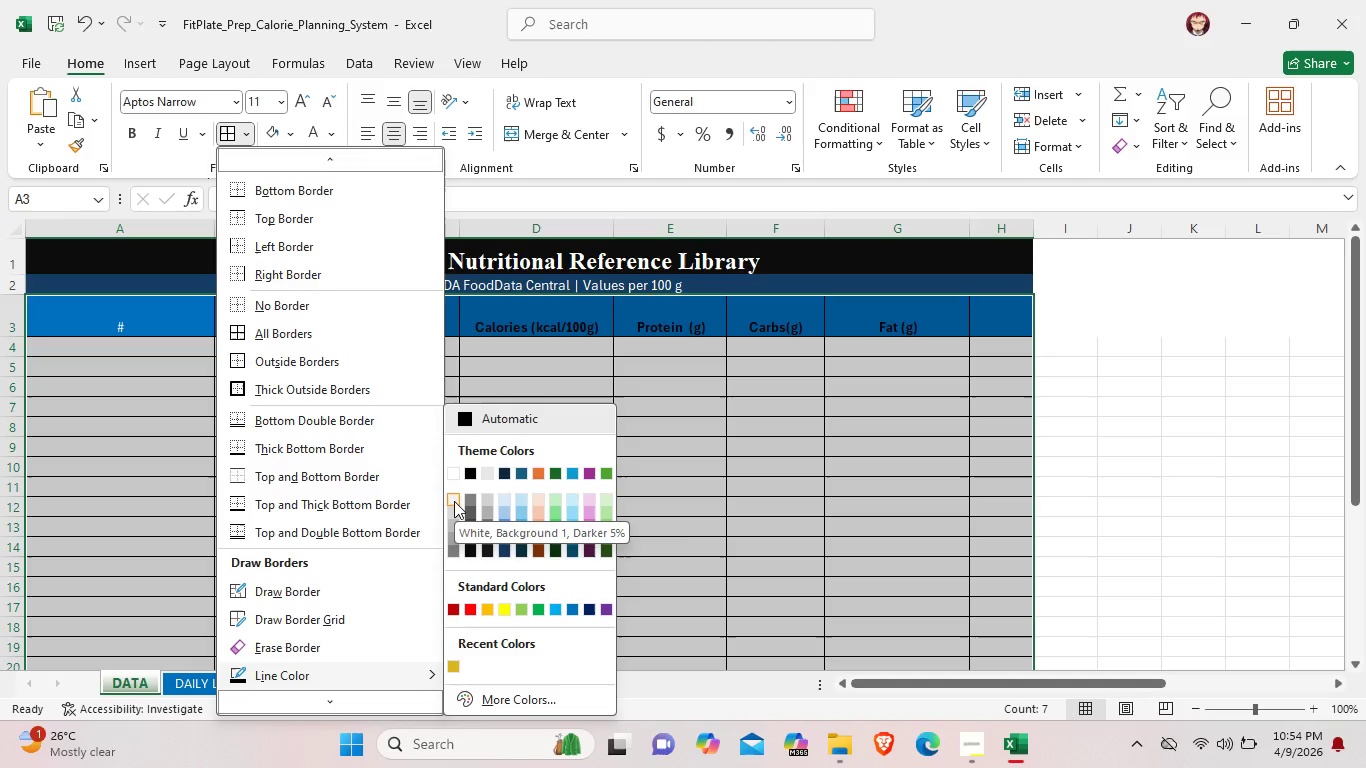 
wait(6.7)
 